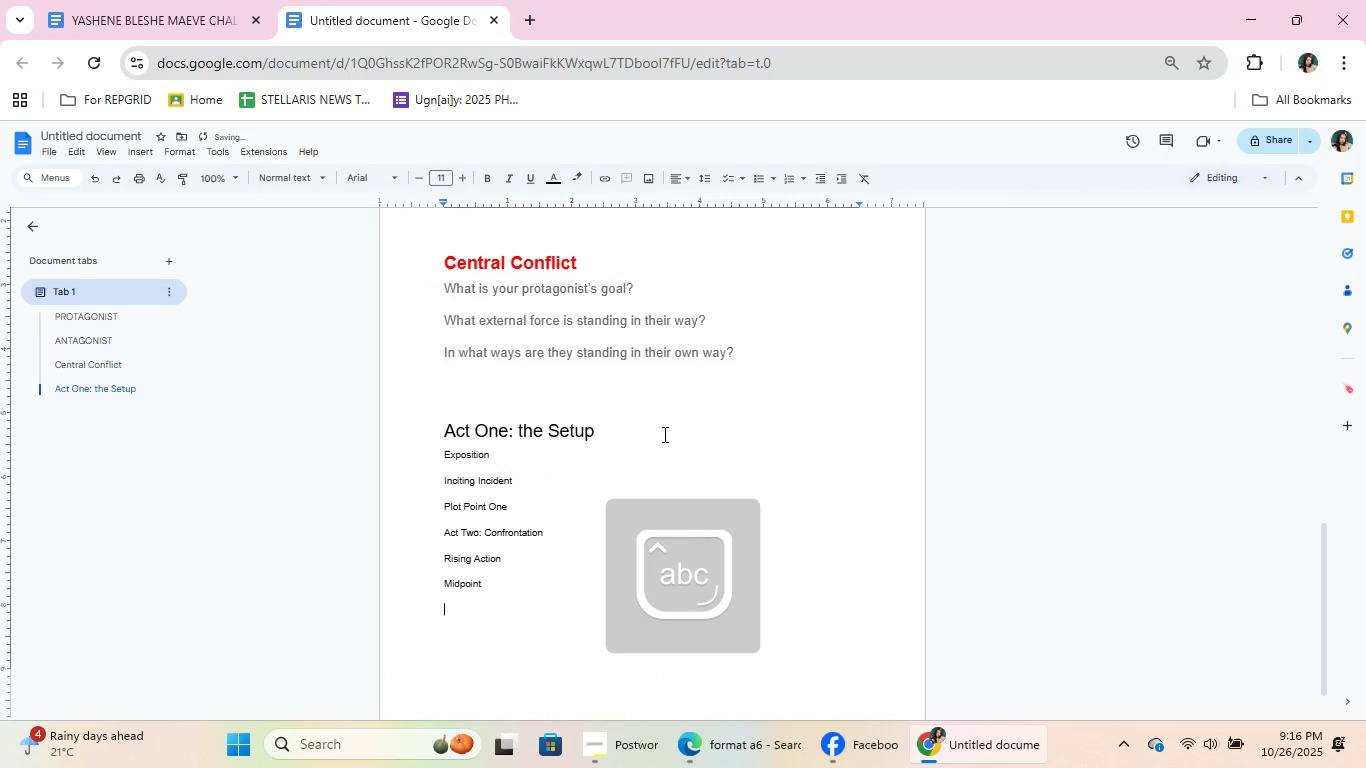 
key(Enter)
 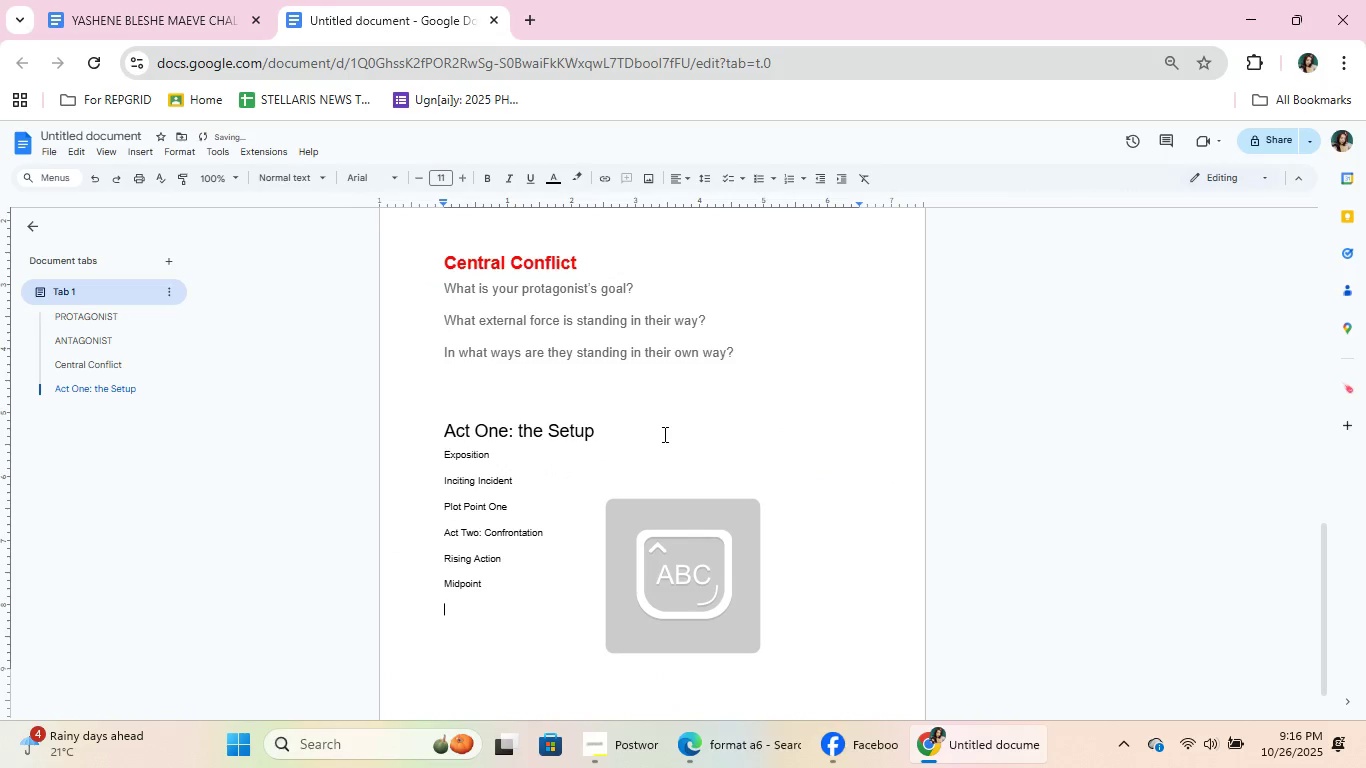 
type(Plot Point W)
key(Backspace)
type(Twi)
key(Backspace)
type(o)
 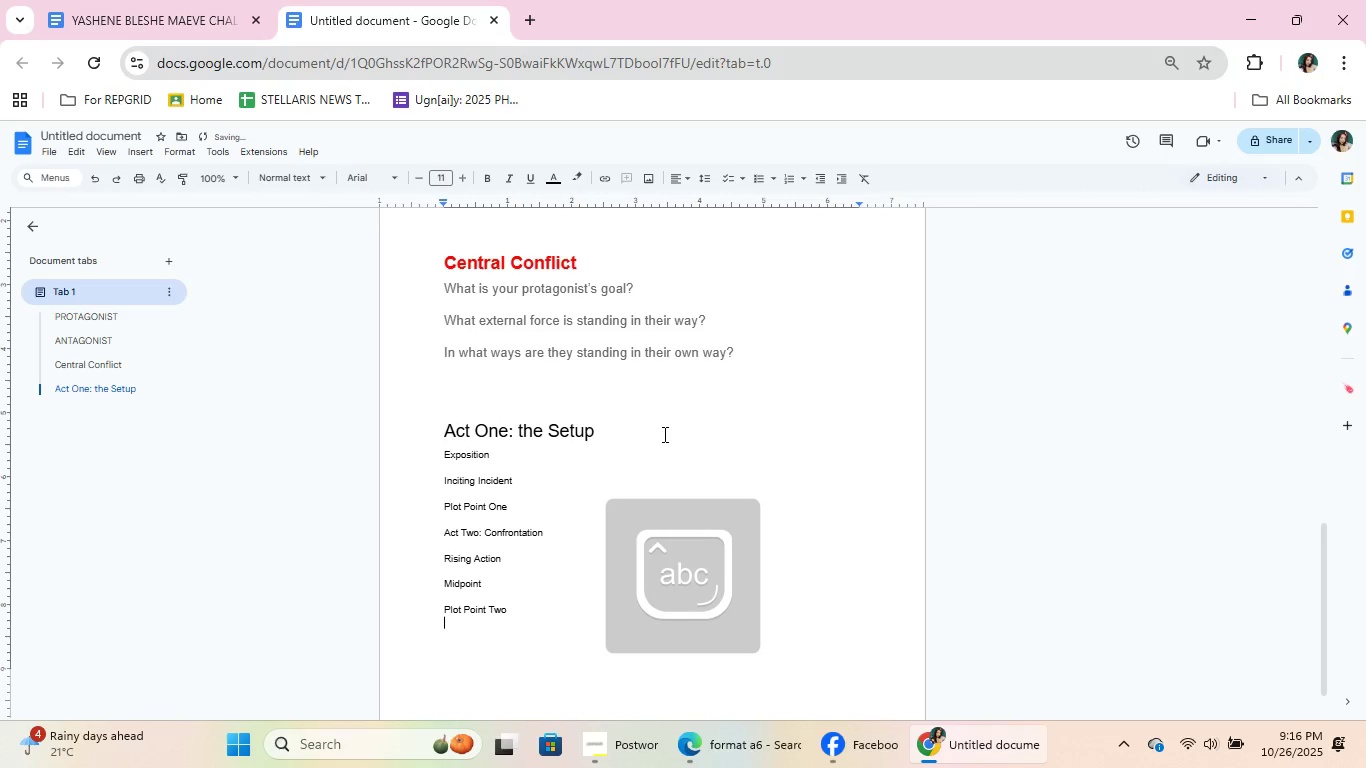 
key(Enter)
 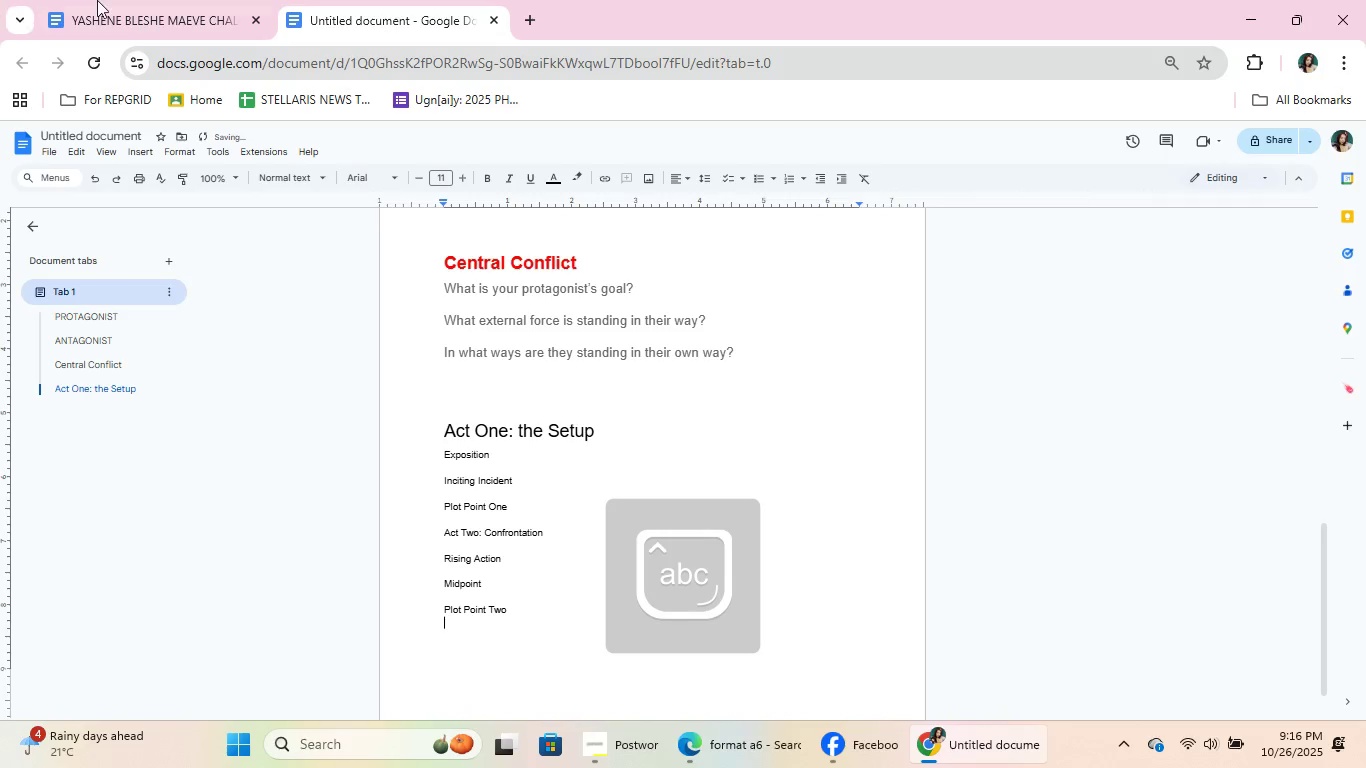 
left_click([97, 0])
 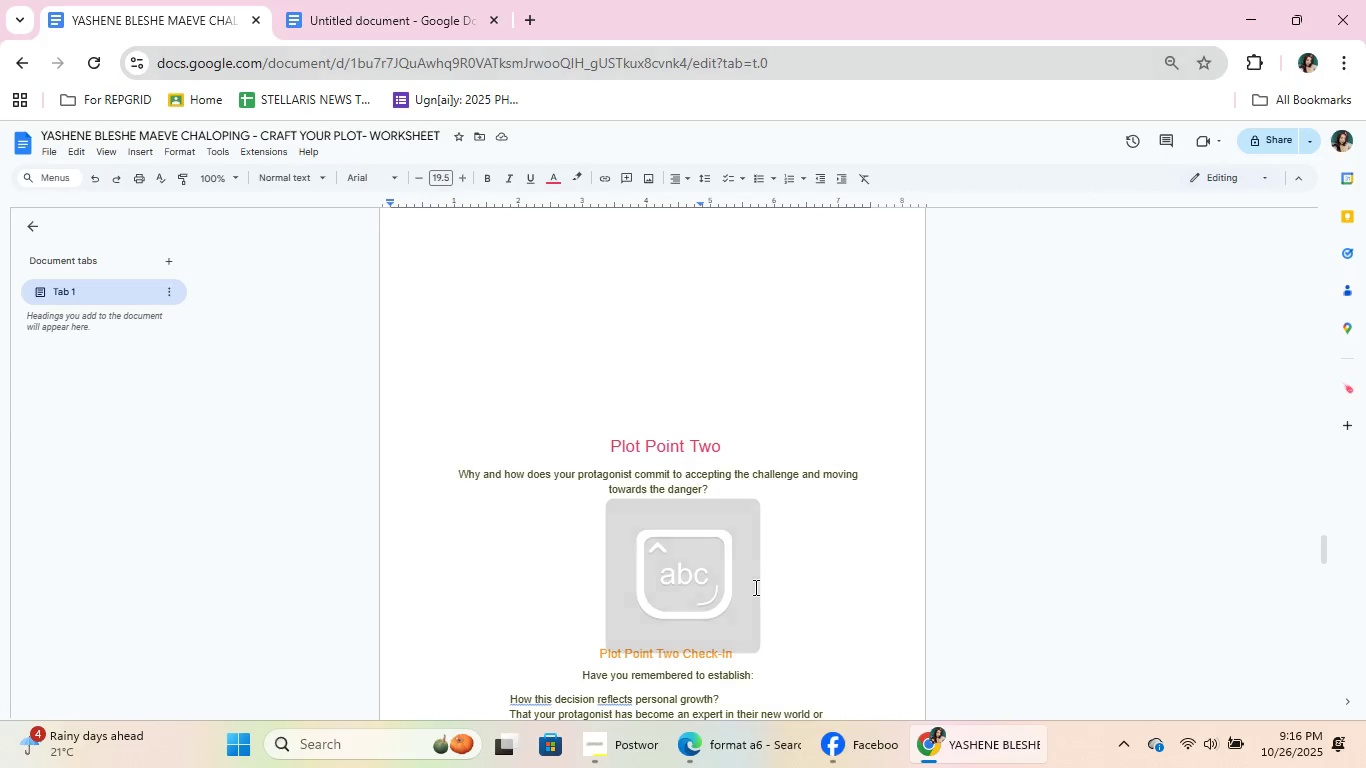 
scroll: coordinate [824, 492], scroll_direction: down, amount: 6.0
 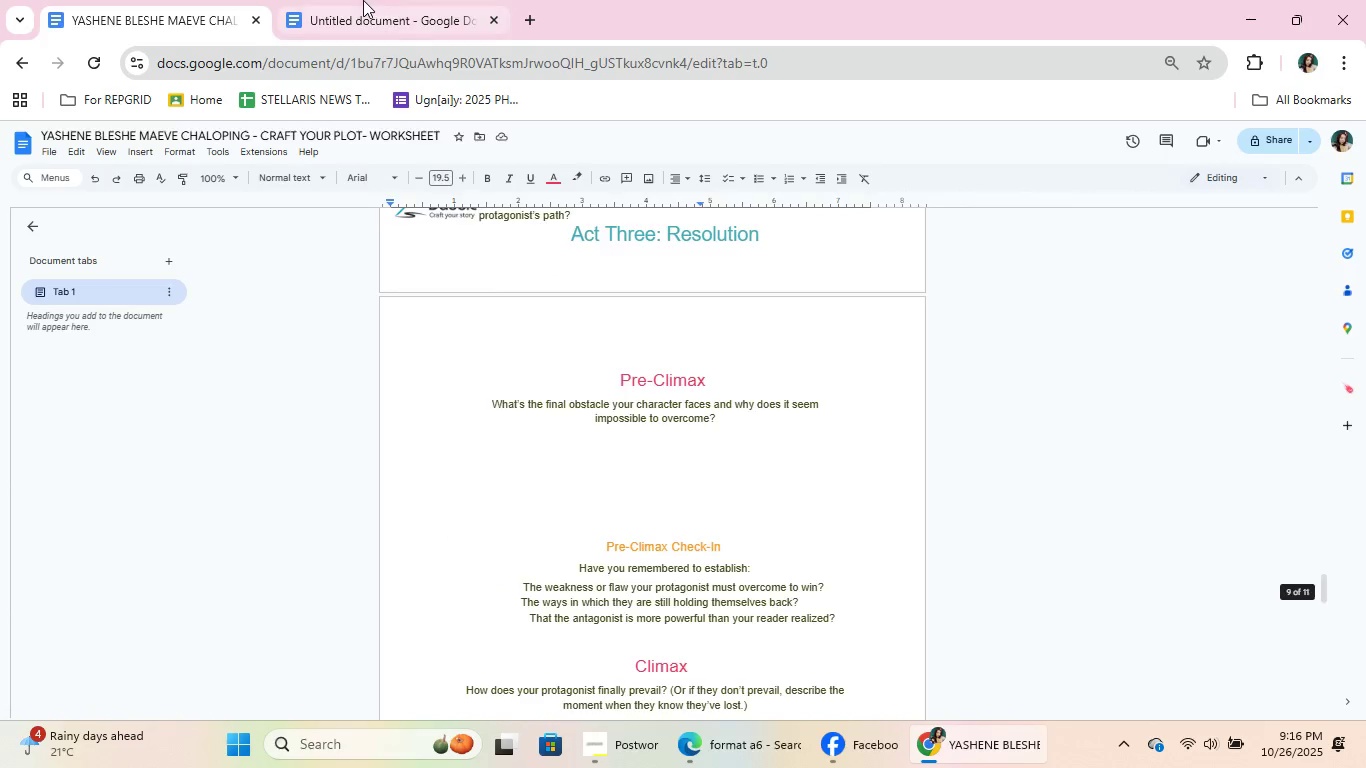 
left_click([363, 0])
 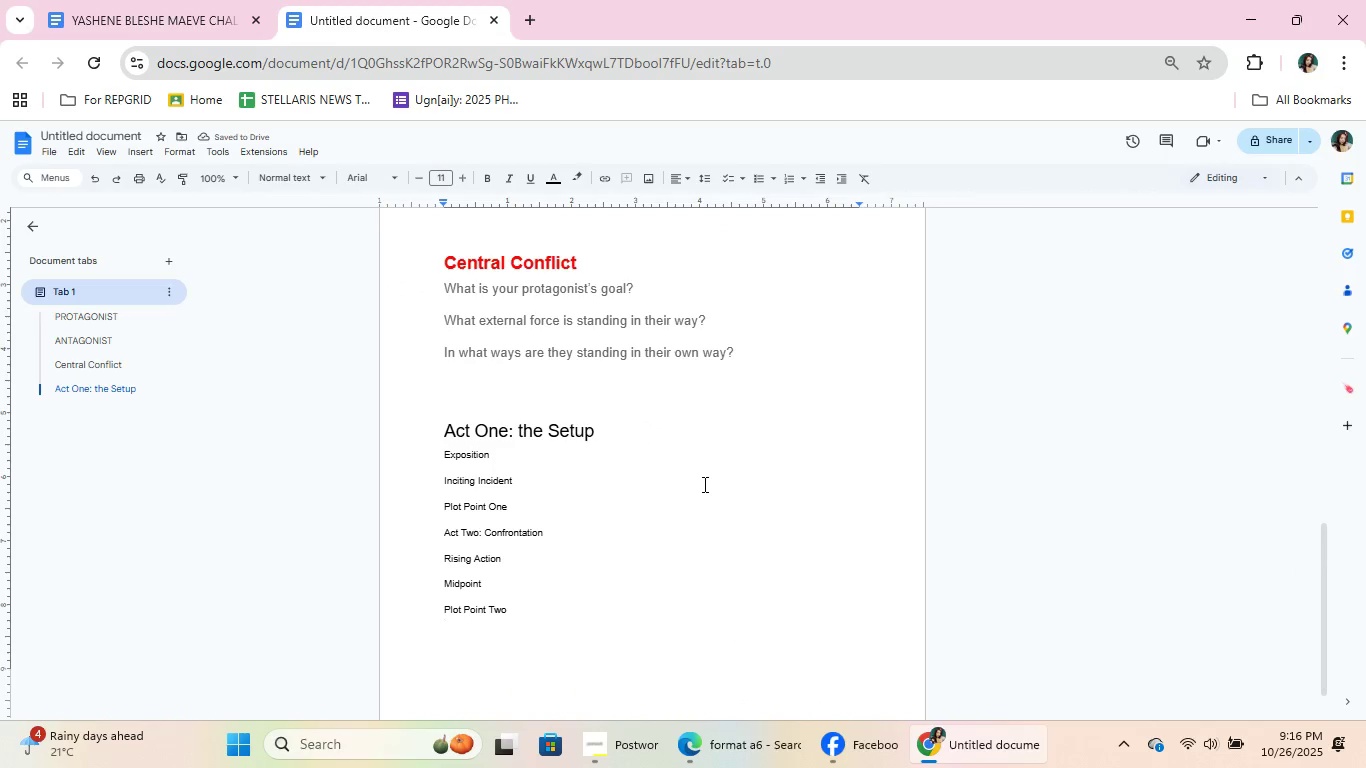 
key(Enter)
 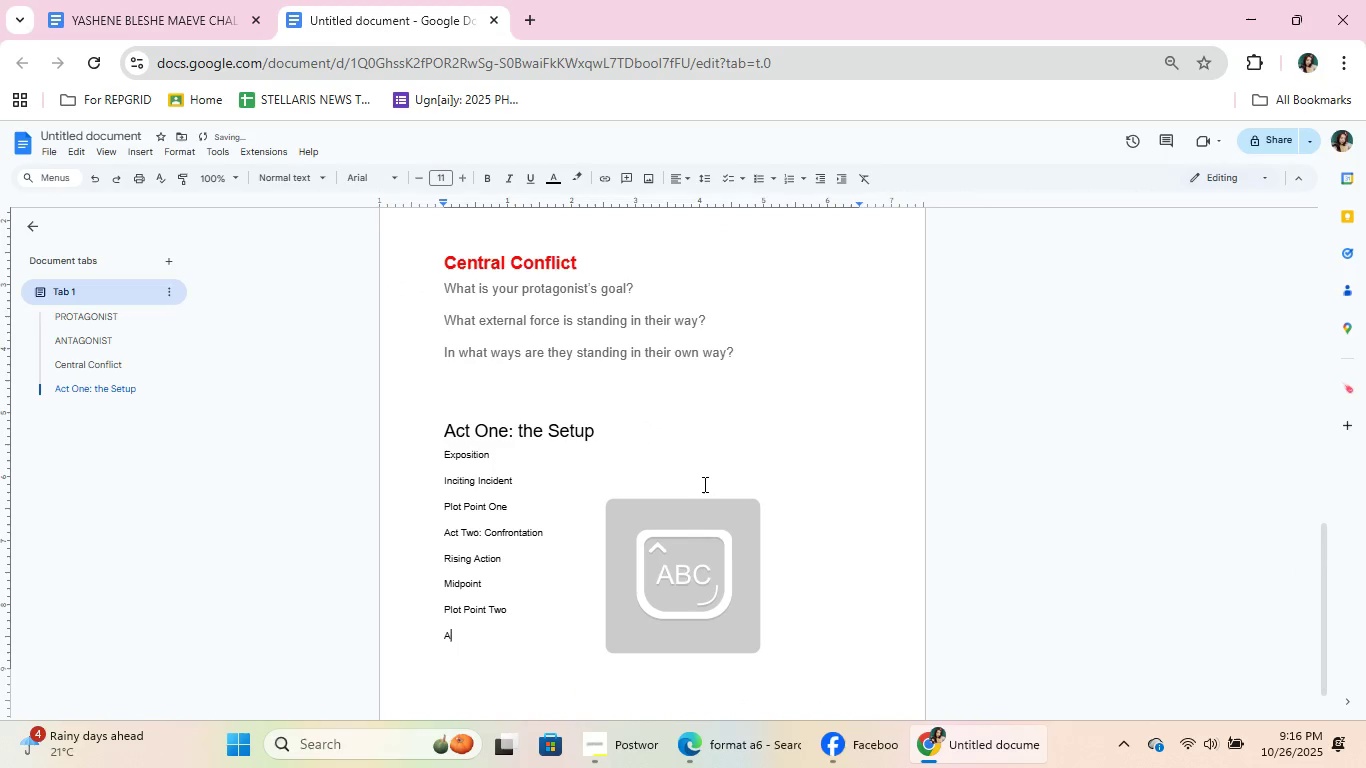 
type(Act Three: Reson)
key(Backspace)
type(lution)
 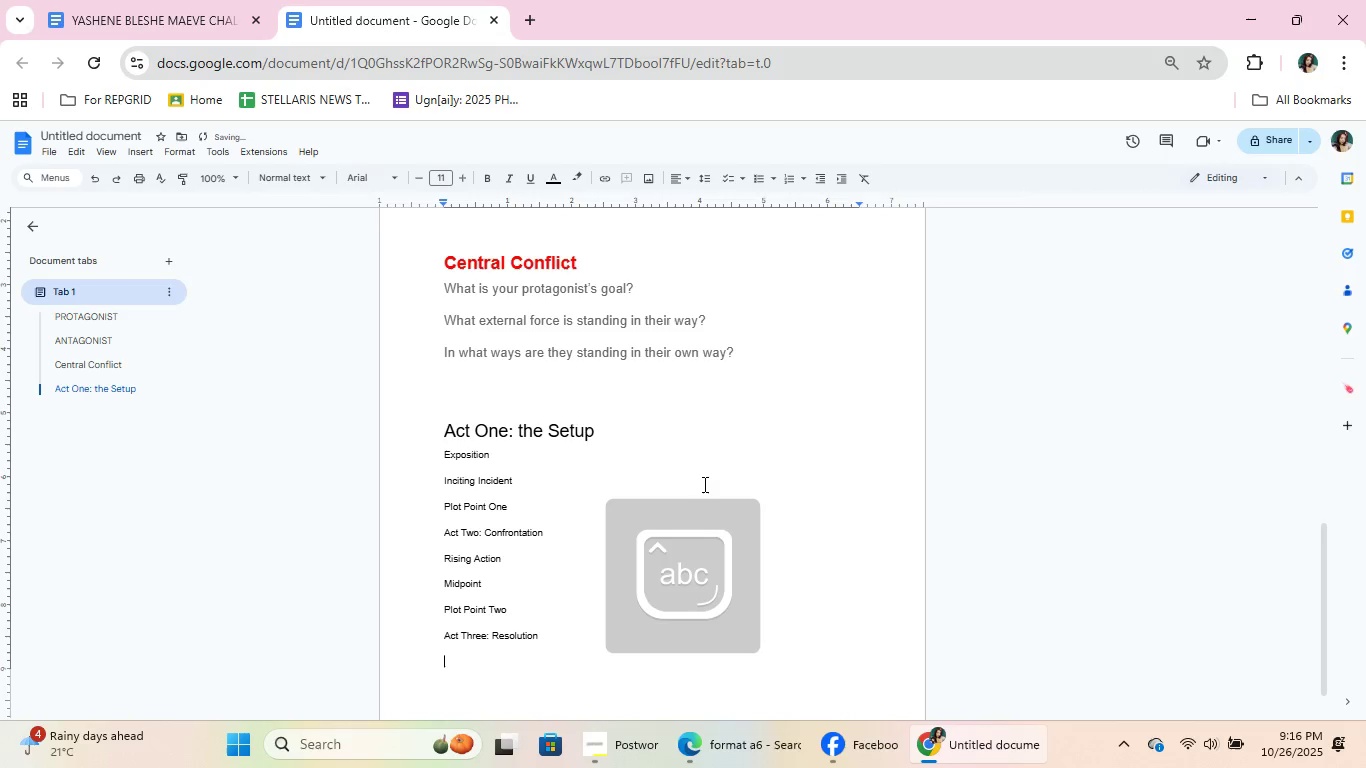 
 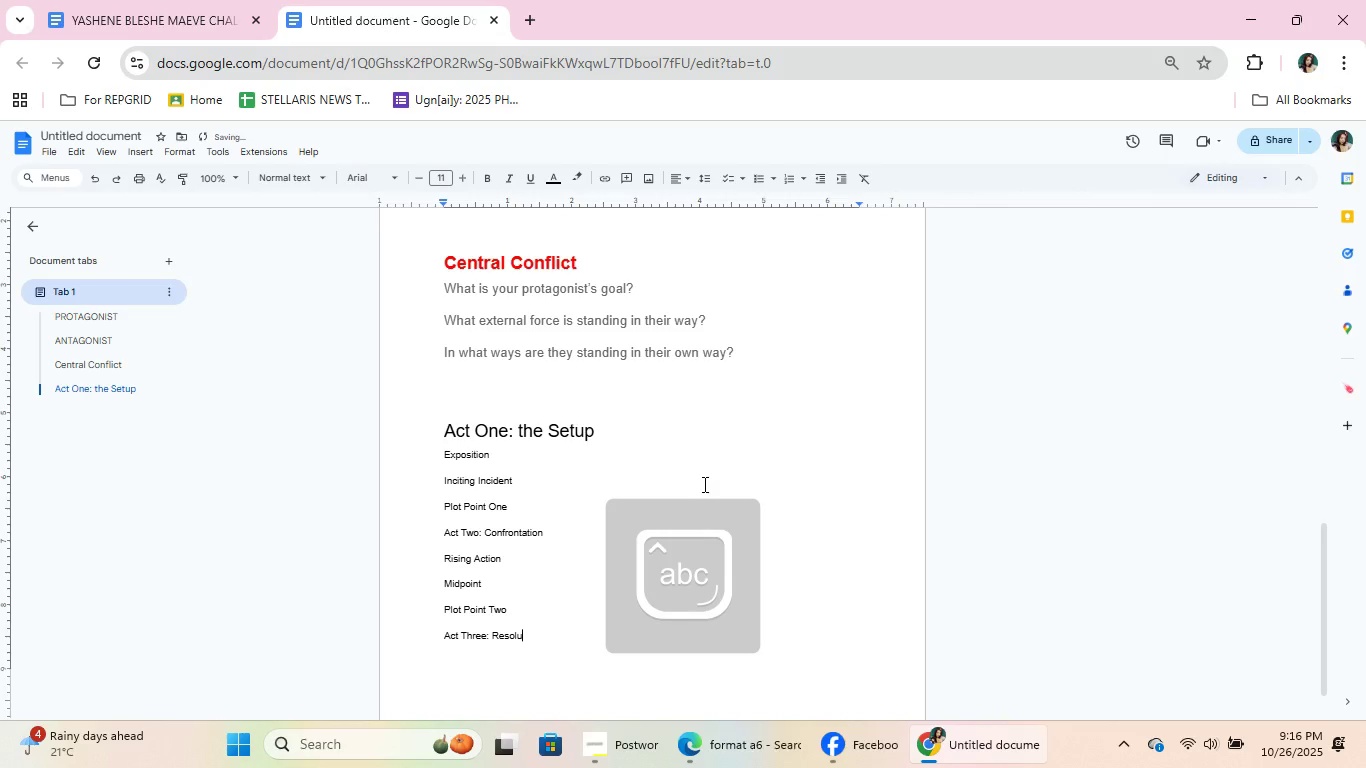 
key(Enter)
 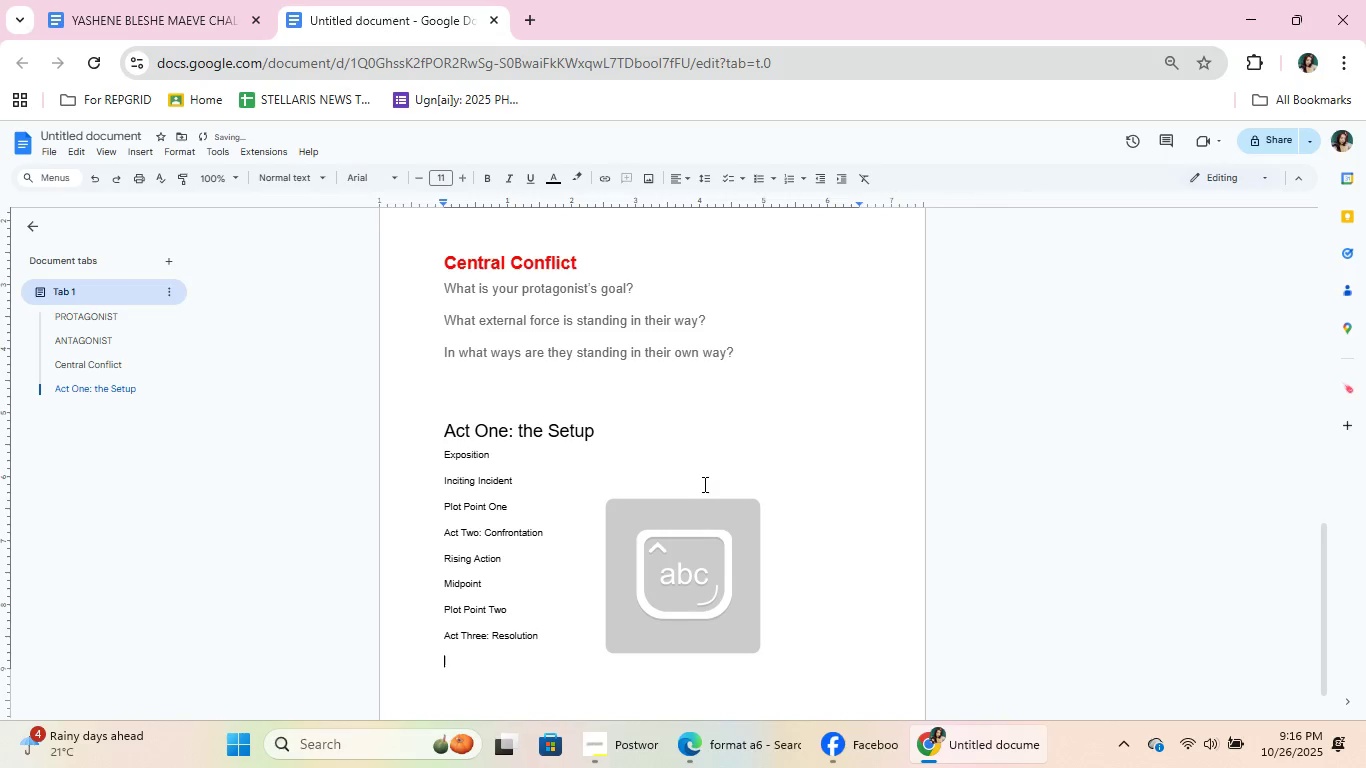 
key(Enter)
 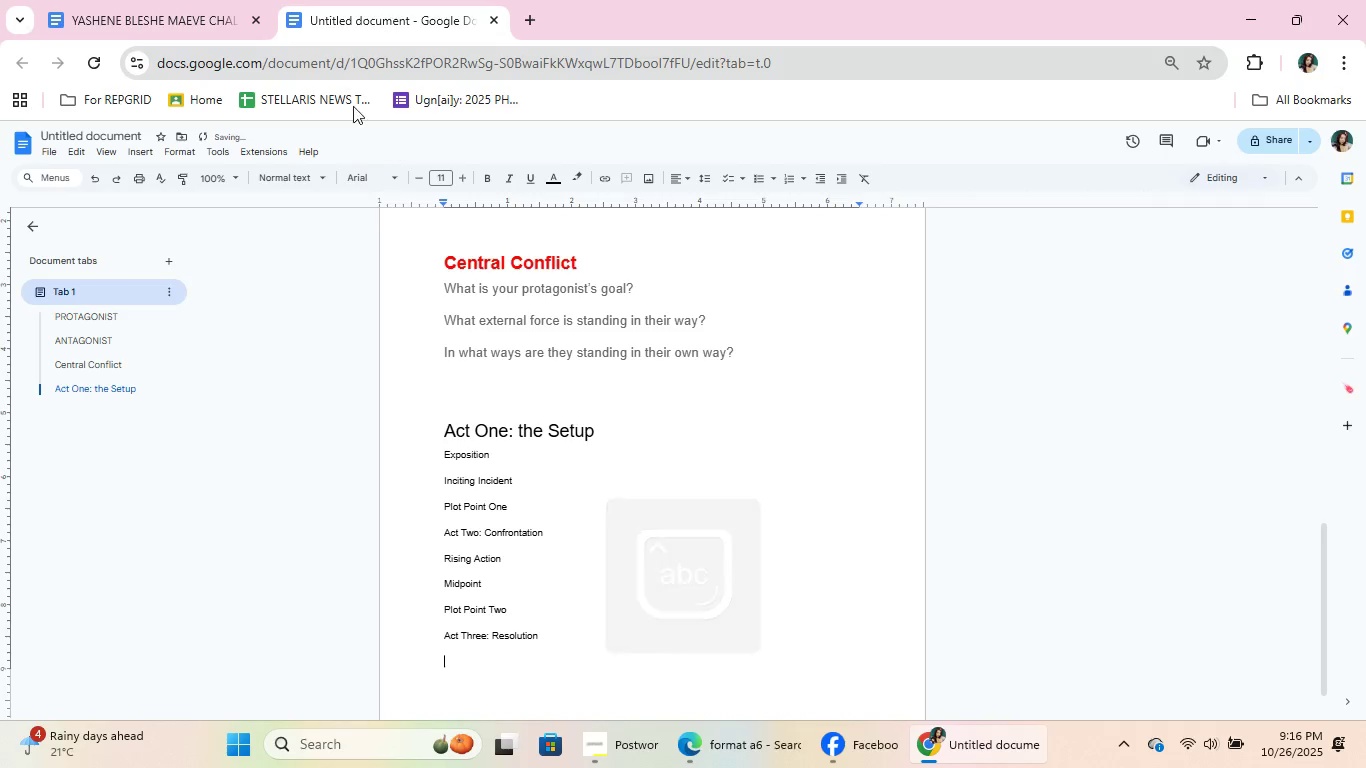 
left_click([219, 0])
 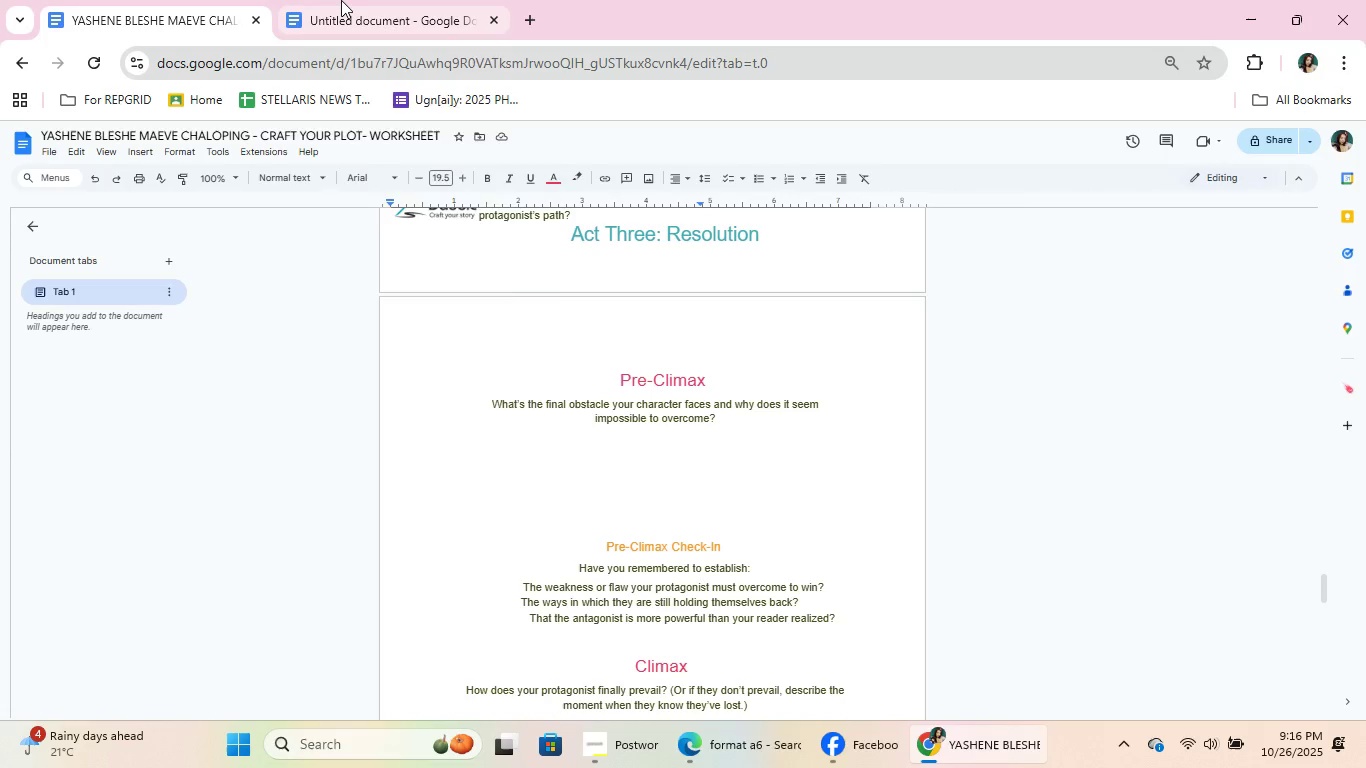 
left_click([341, 0])
 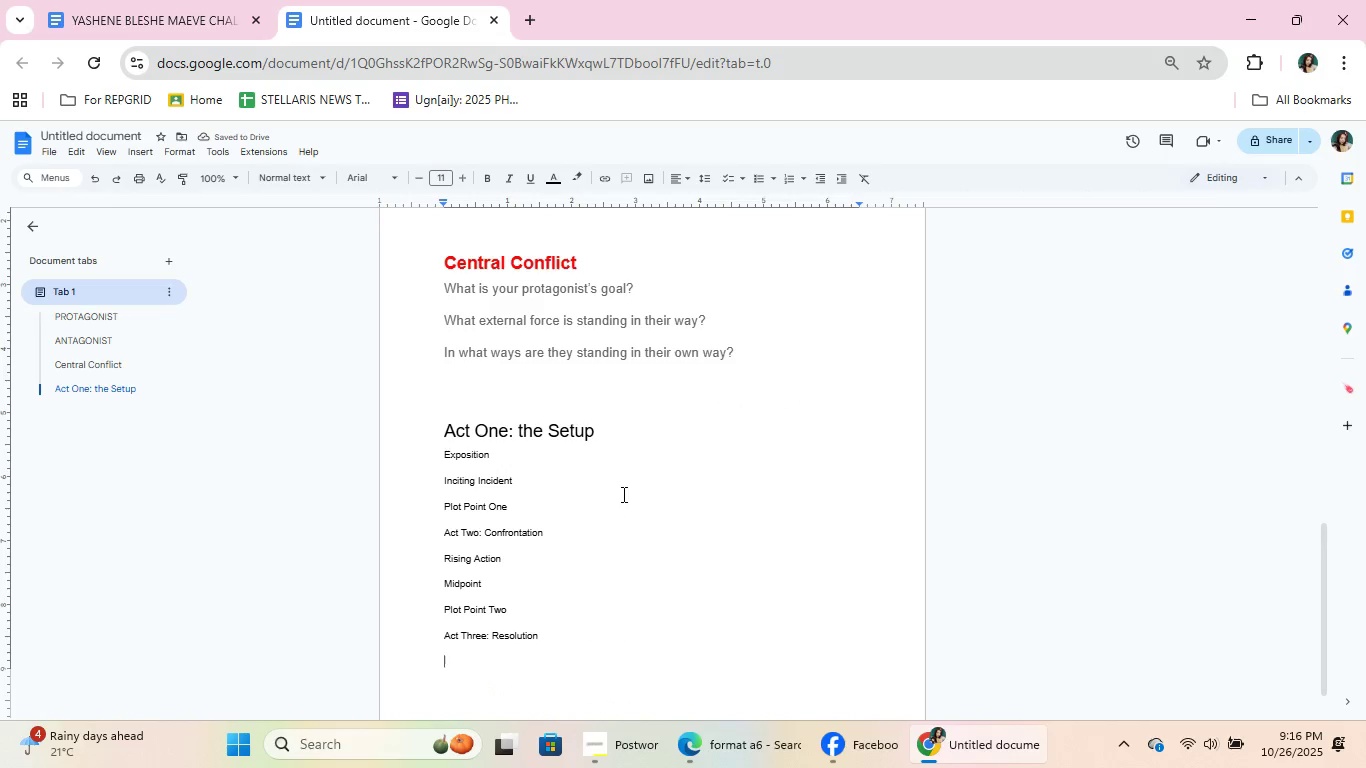 
type(Pre-c)
key(Backspace)
type(Climan)
key(Backspace)
type(x)
 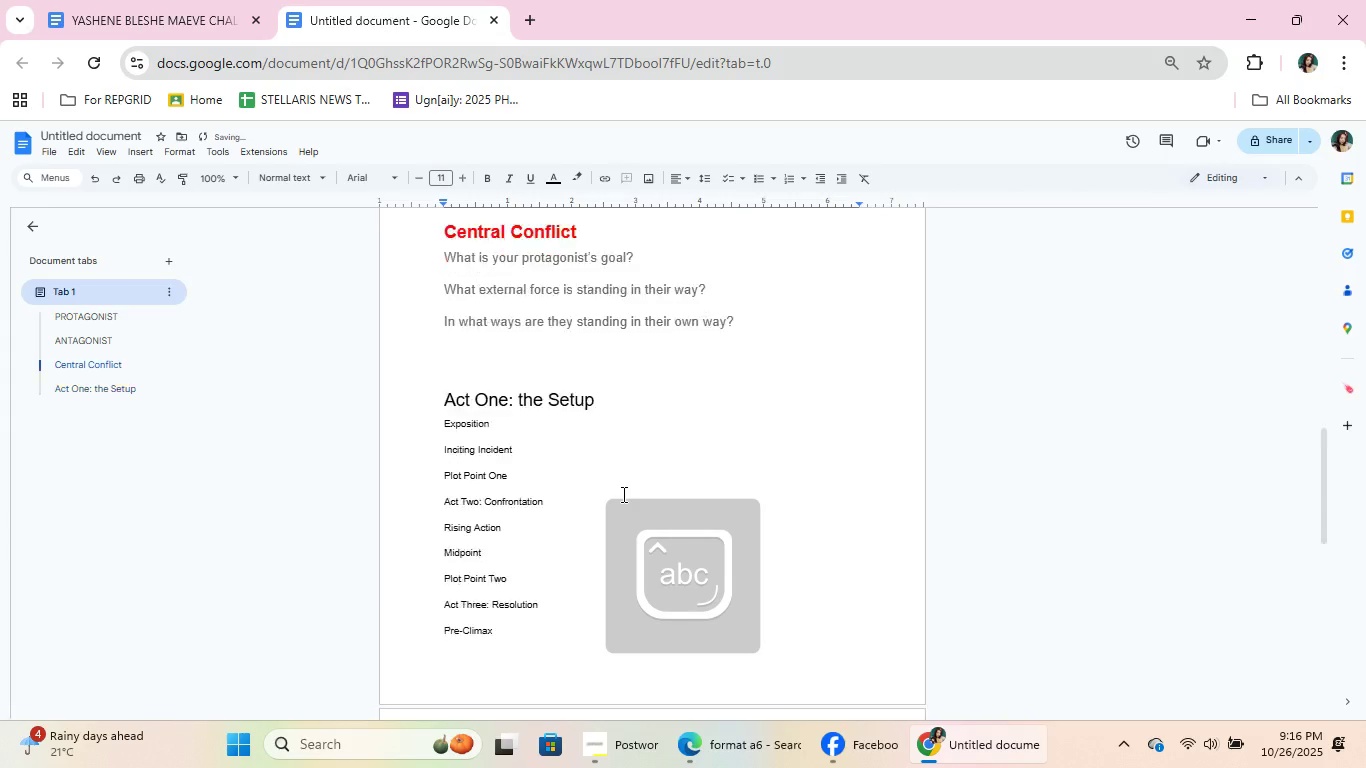 
key(Enter)
 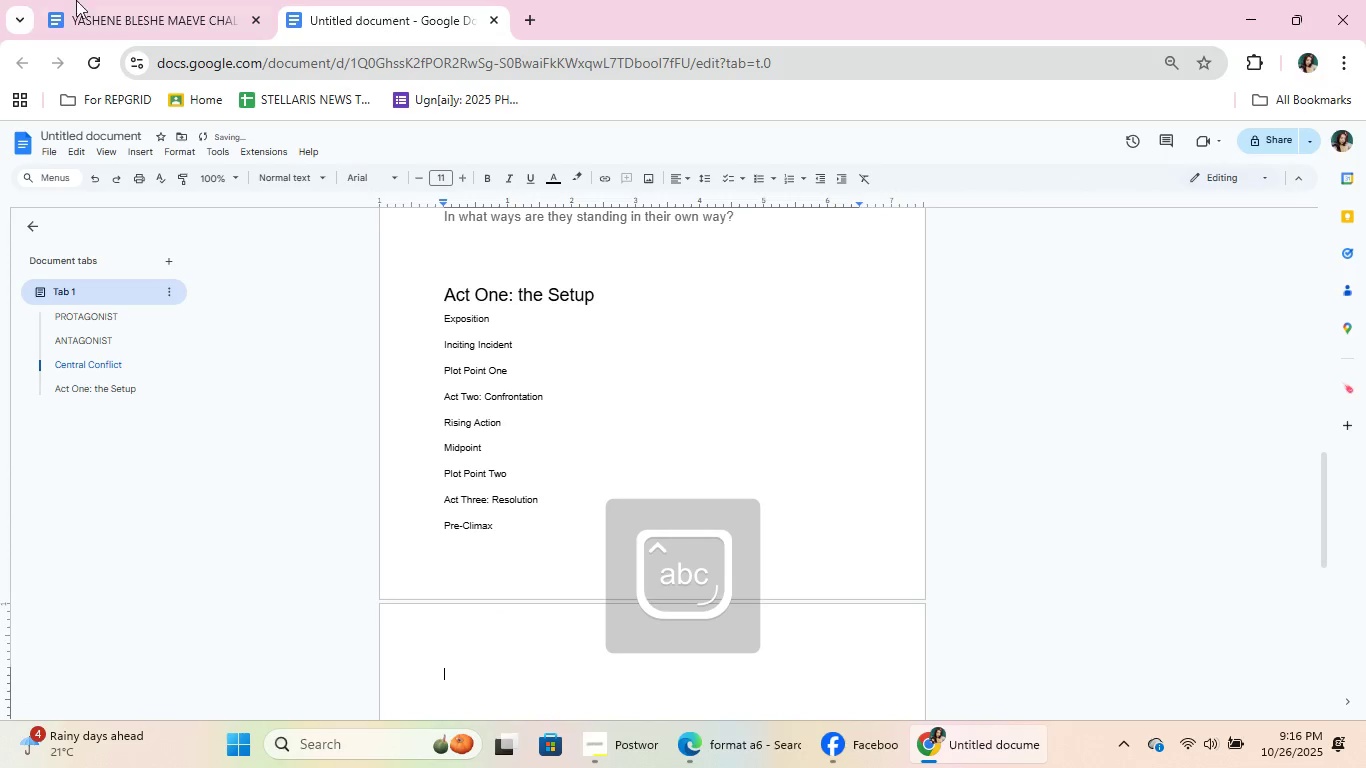 
left_click([123, 0])
 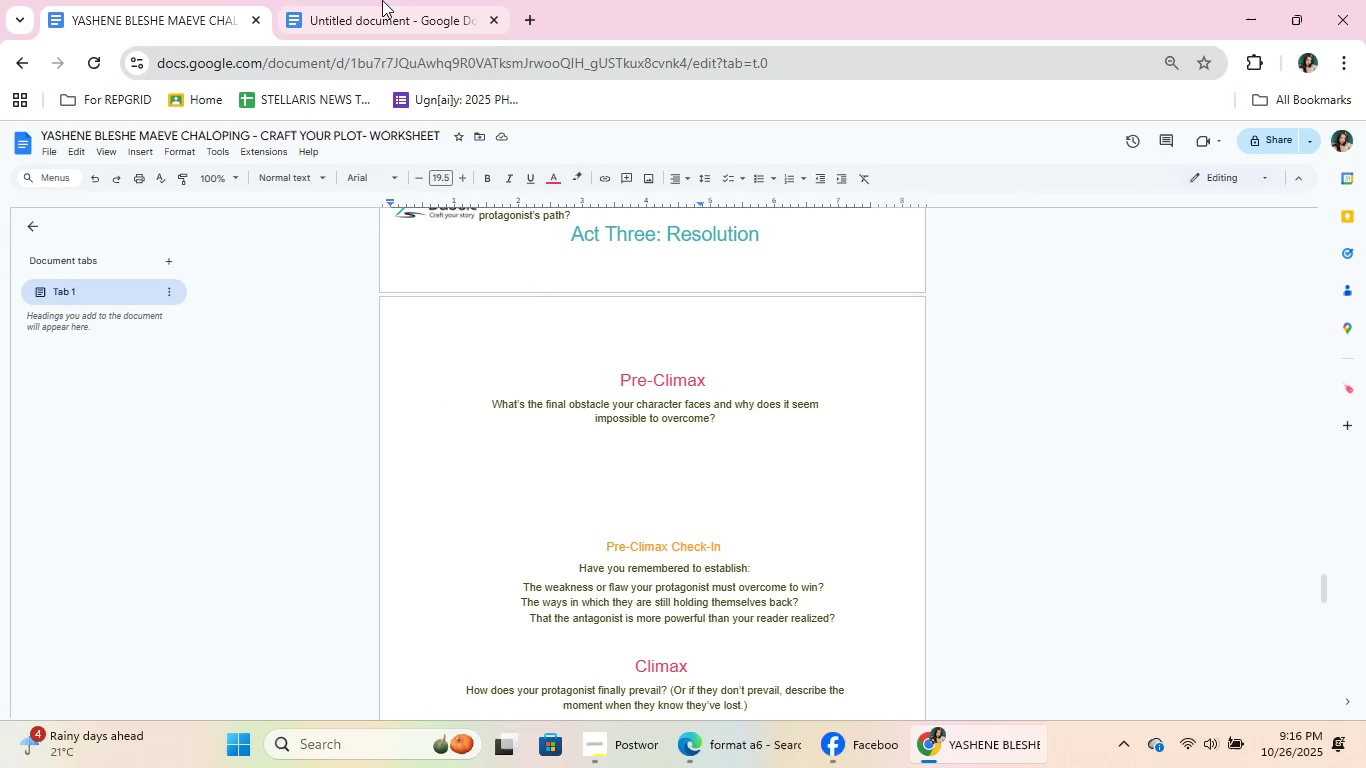 
left_click([383, 0])
 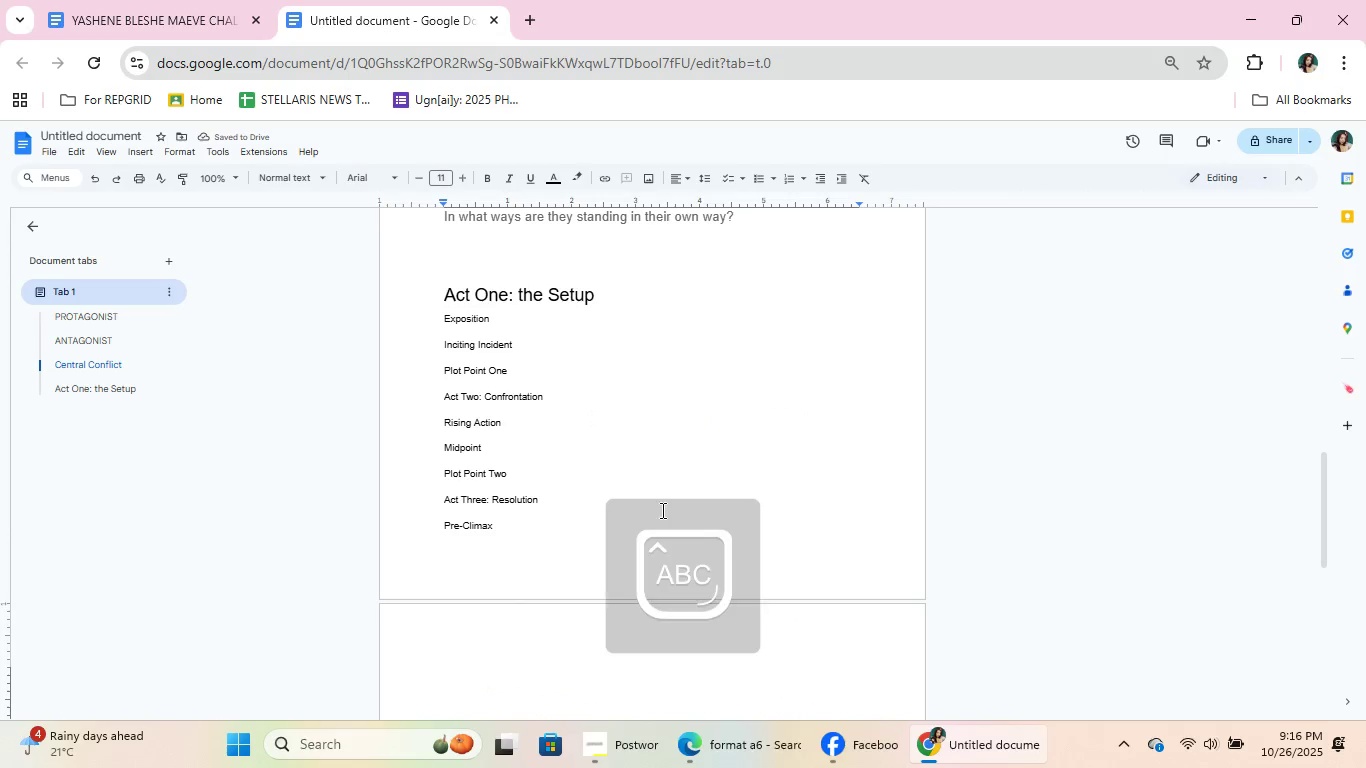 
type(Climax)
 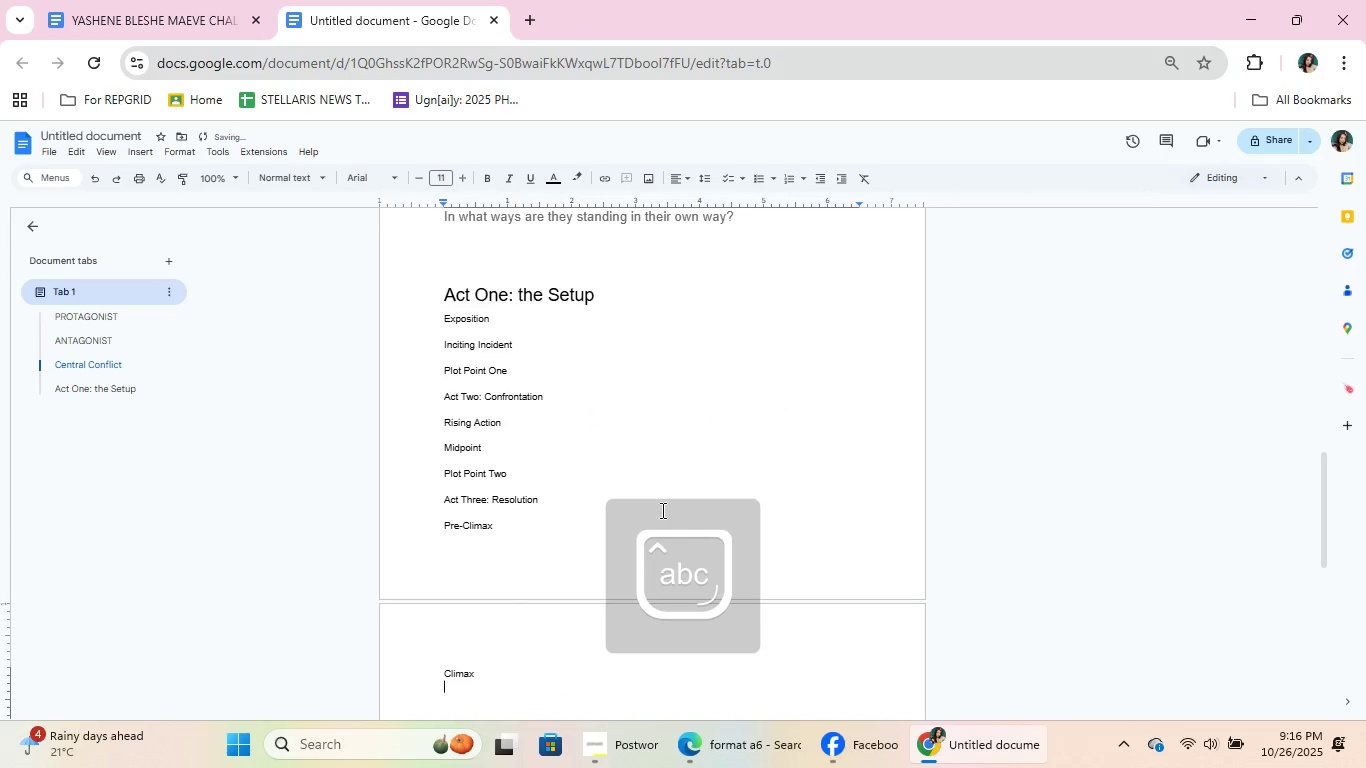 
key(Enter)
 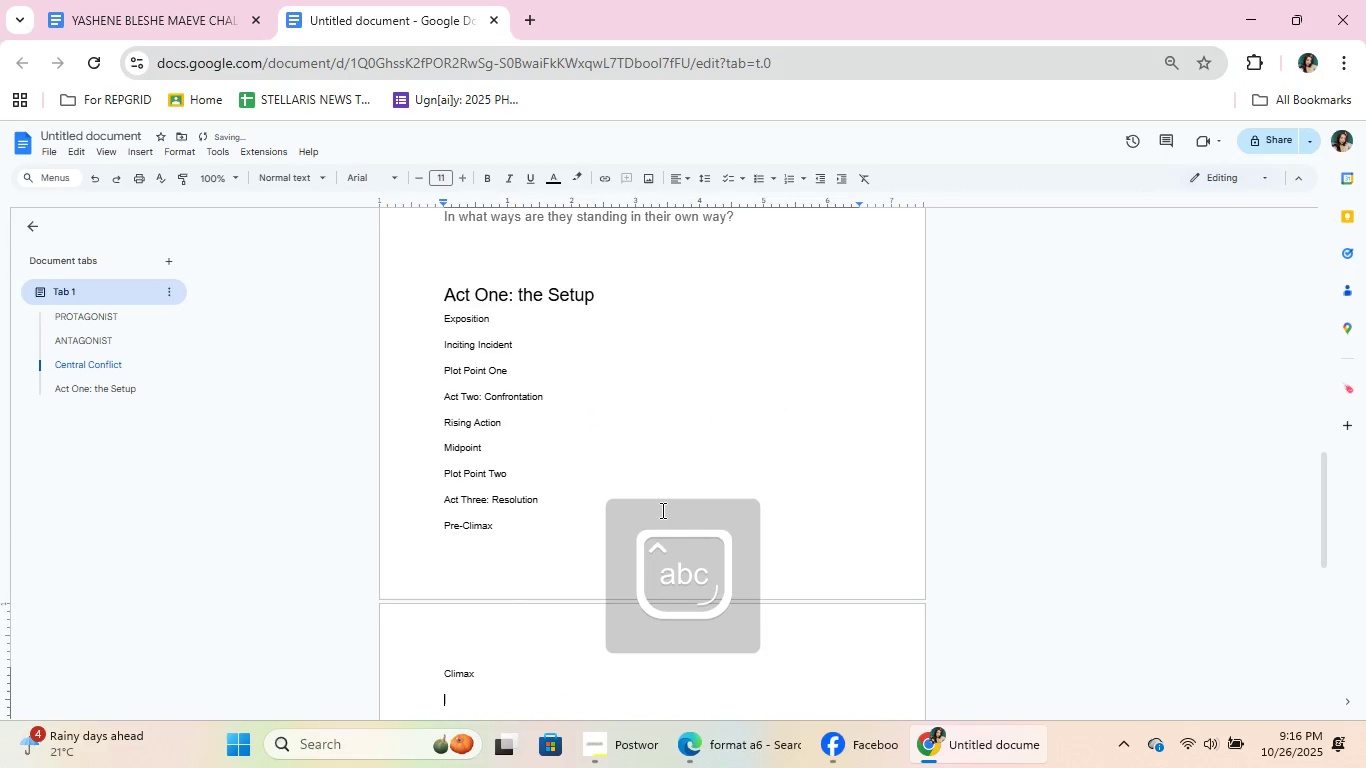 
key(Enter)
 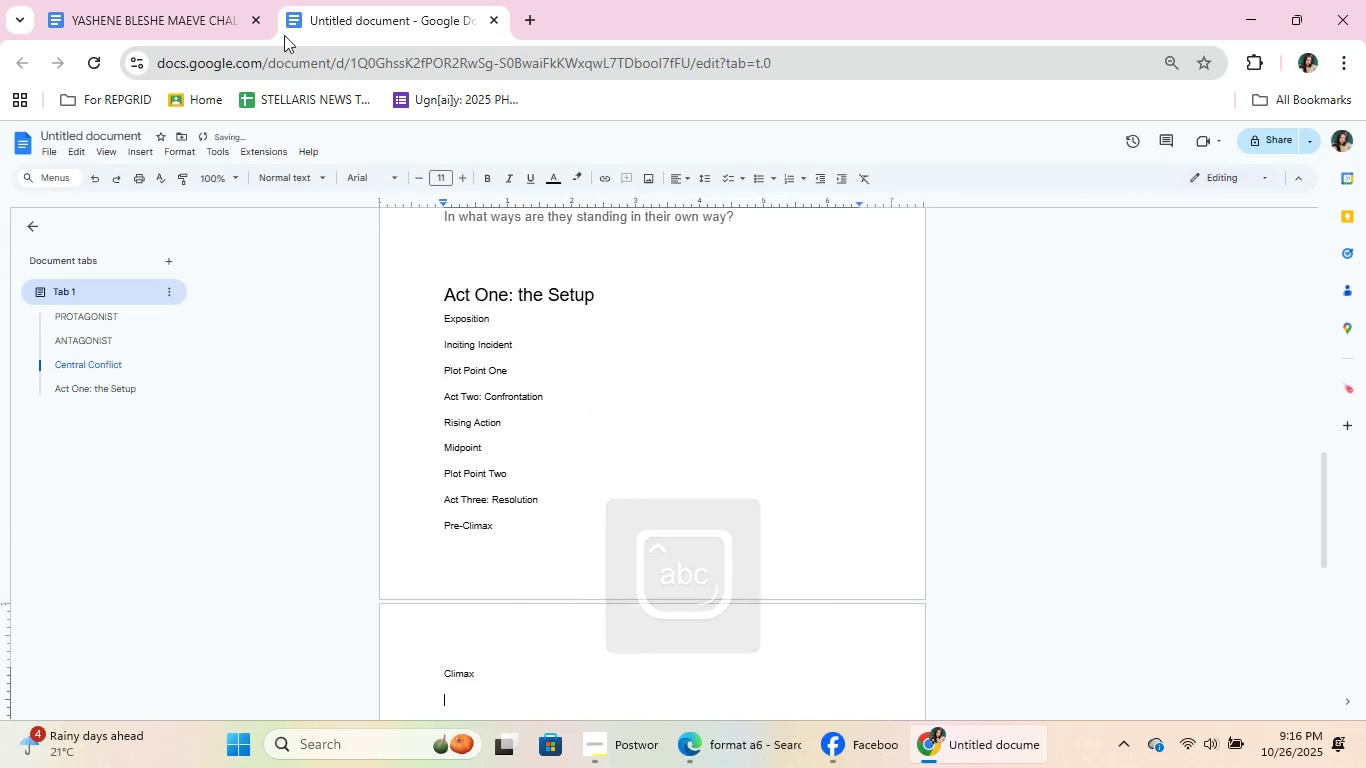 
left_click([215, 0])
 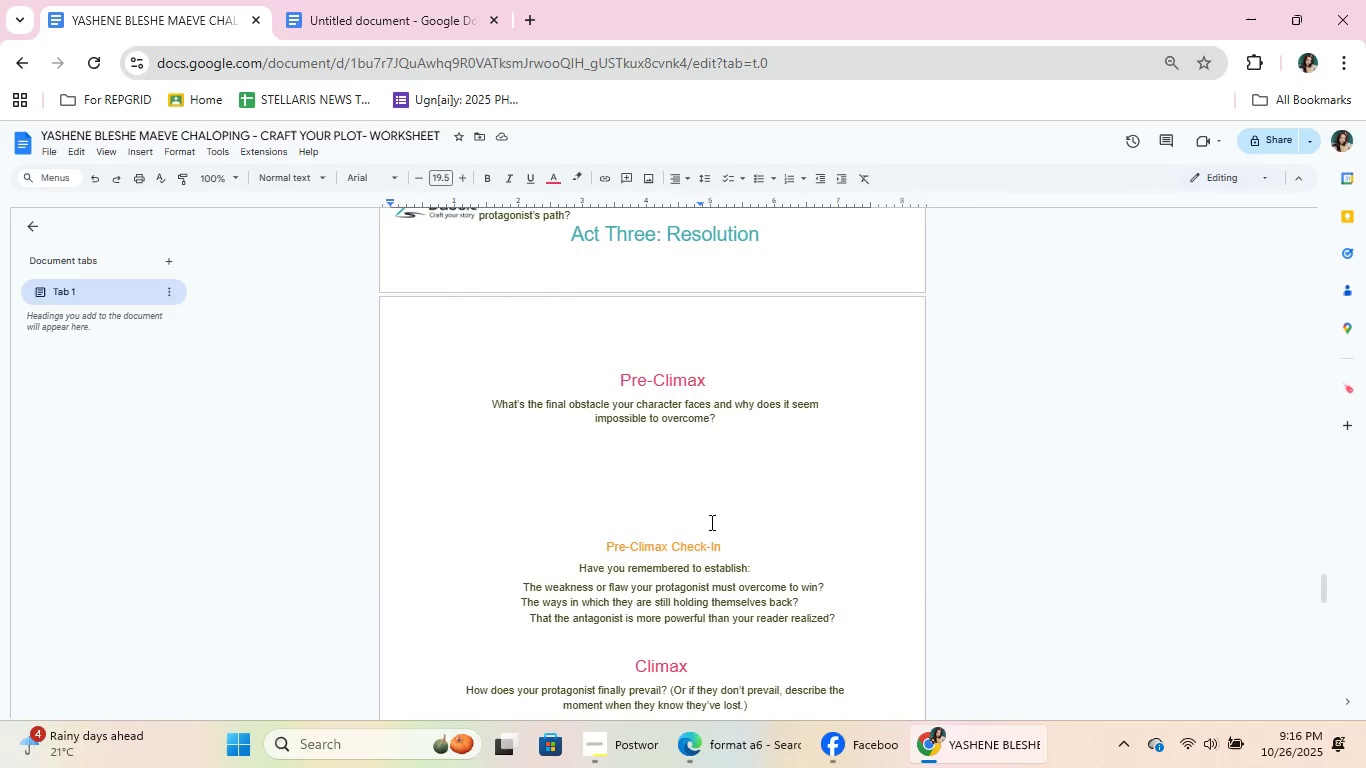 
scroll: coordinate [778, 528], scroll_direction: down, amount: 6.0
 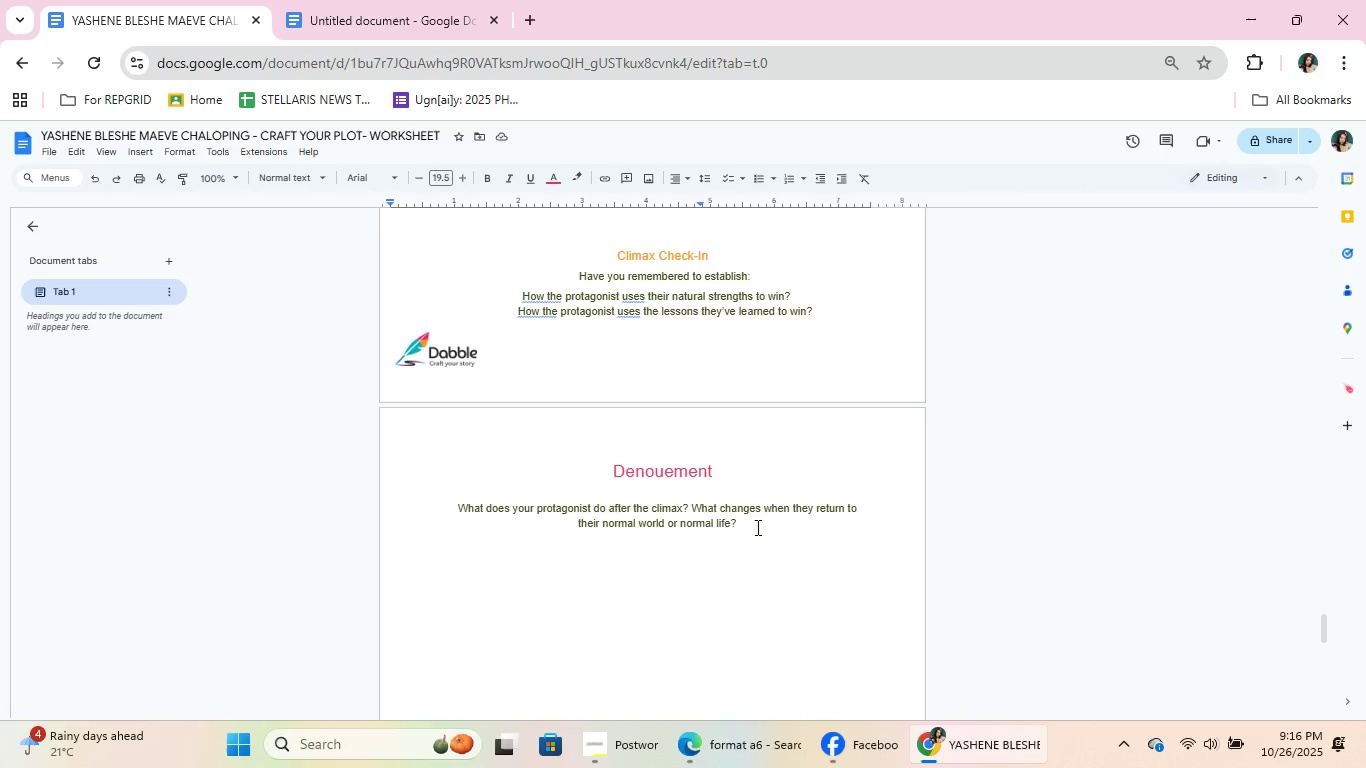 
left_click([314, 0])
 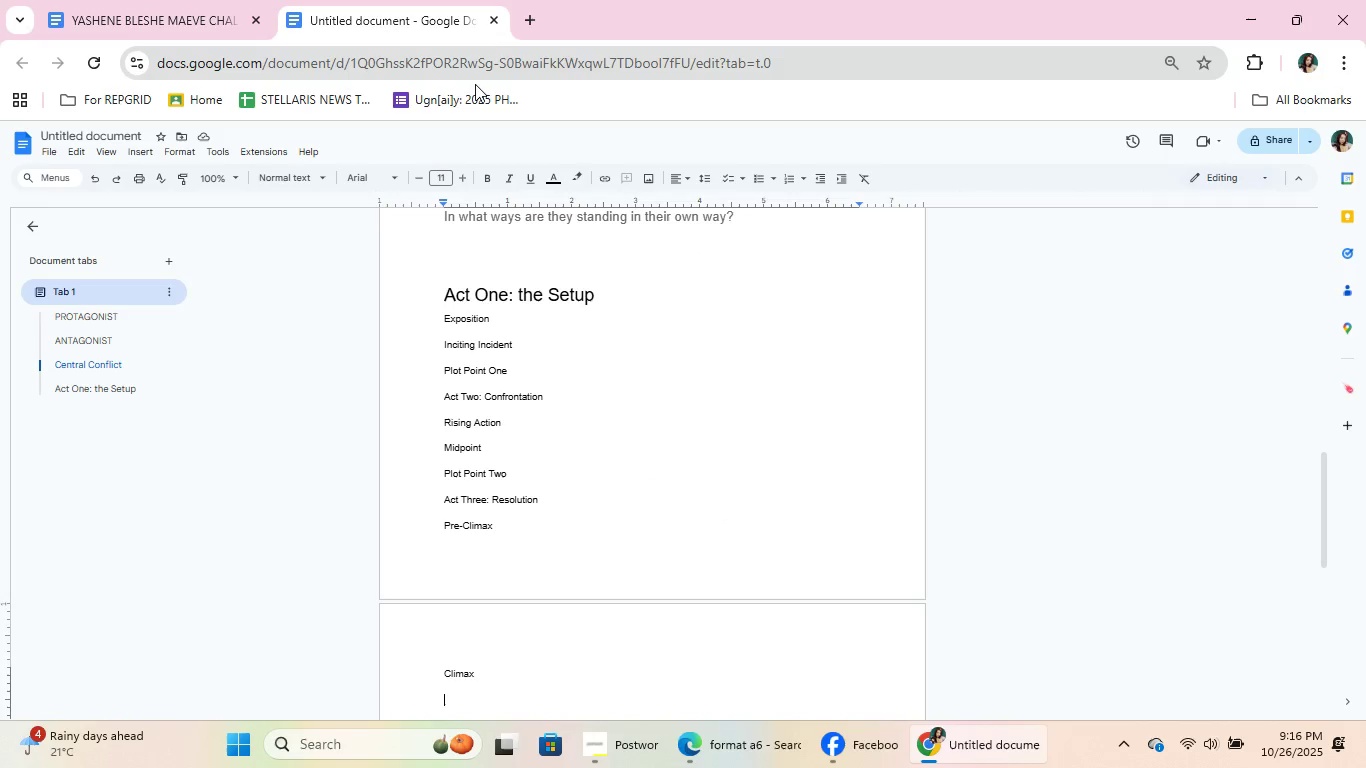 
type(Denouement)
 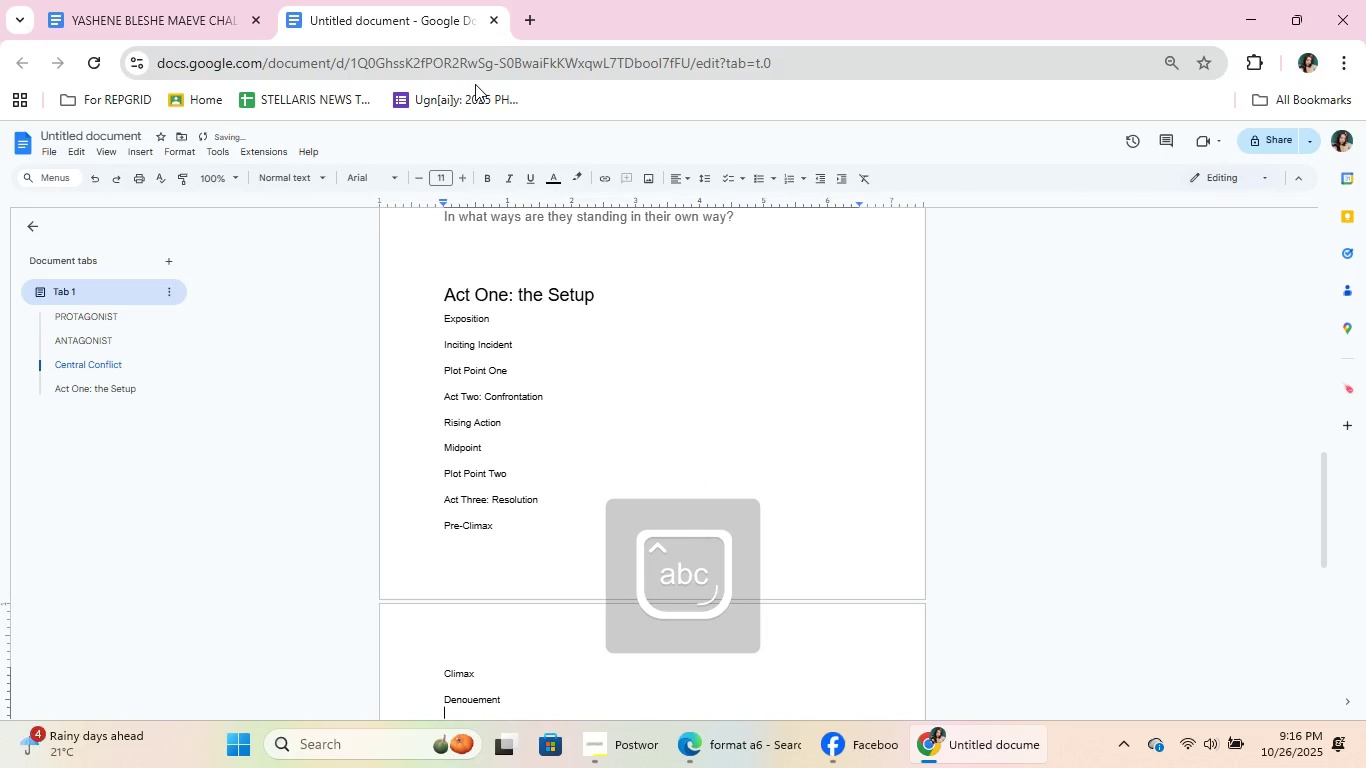 
key(Enter)
 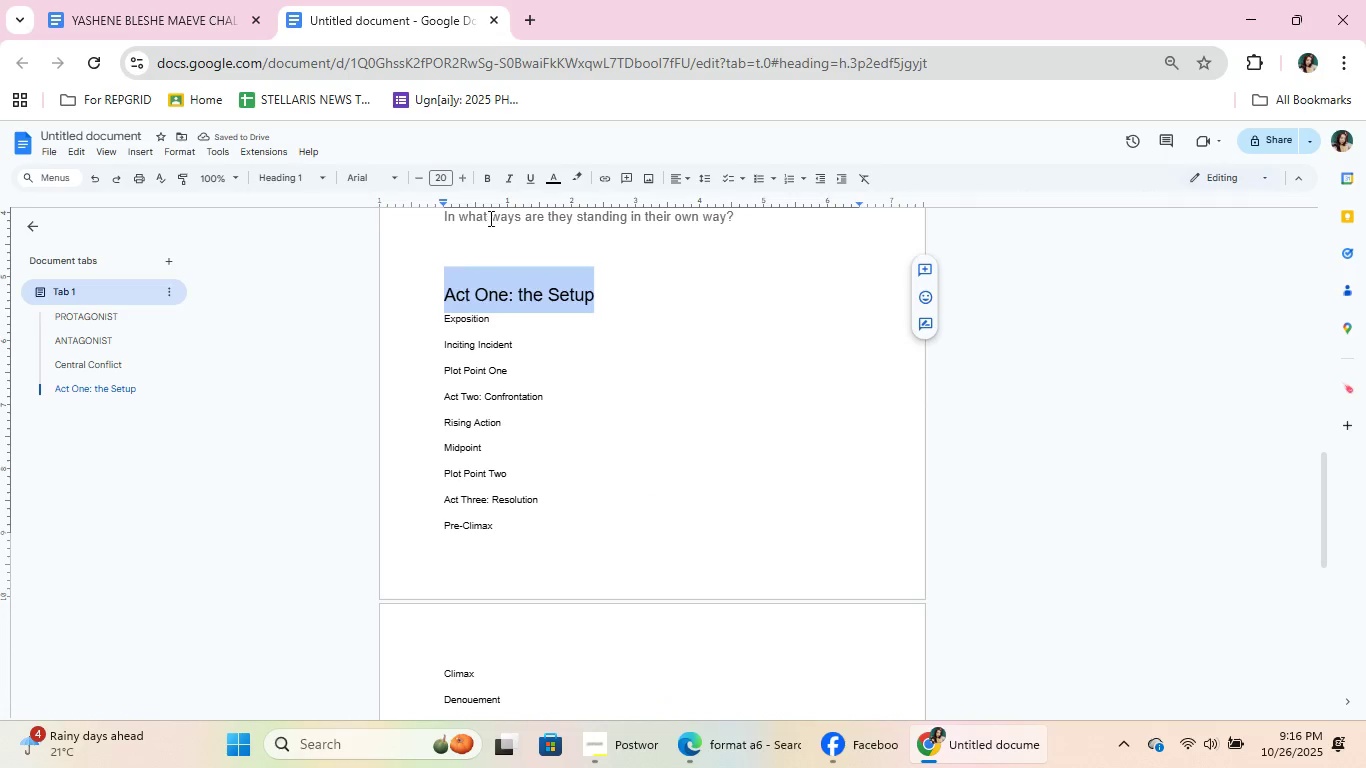 
left_click([550, 184])
 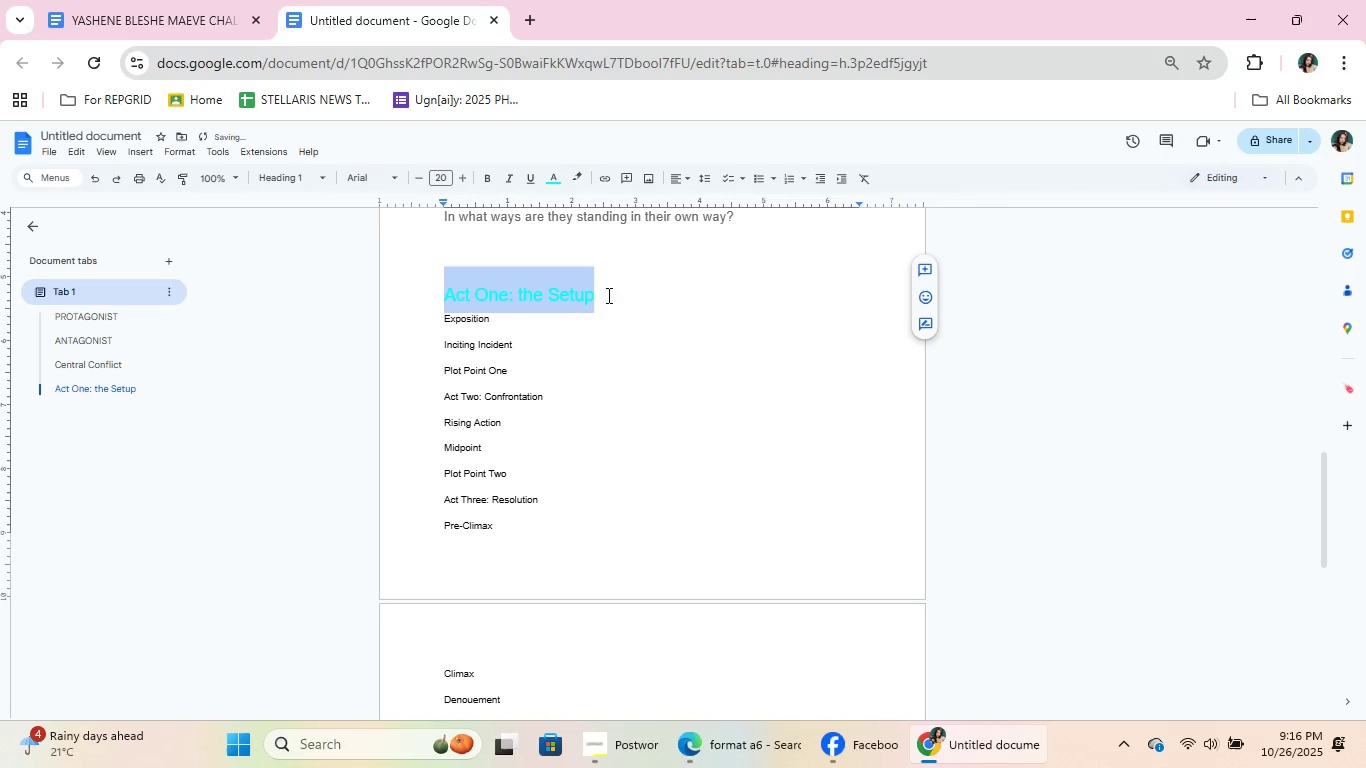 
double_click([564, 344])
 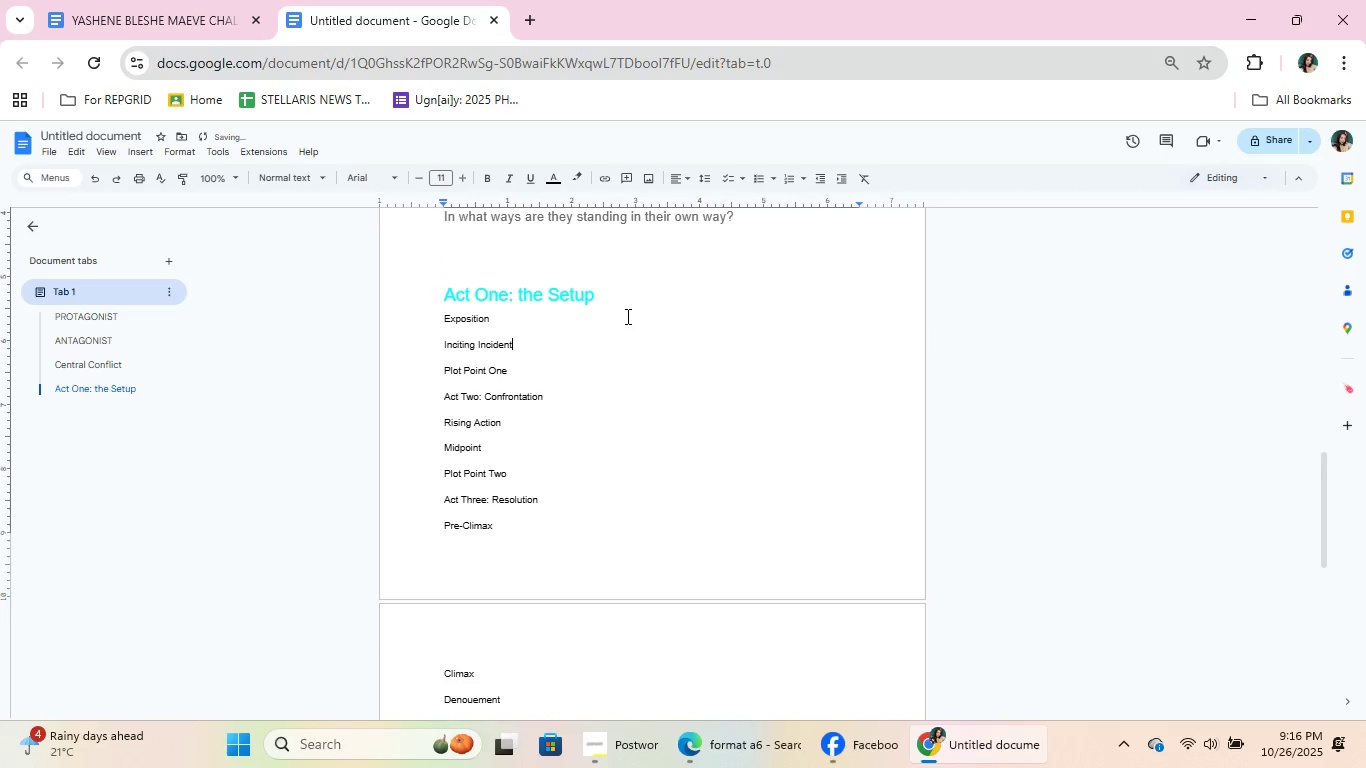 
scroll: coordinate [626, 316], scroll_direction: up, amount: 1.0
 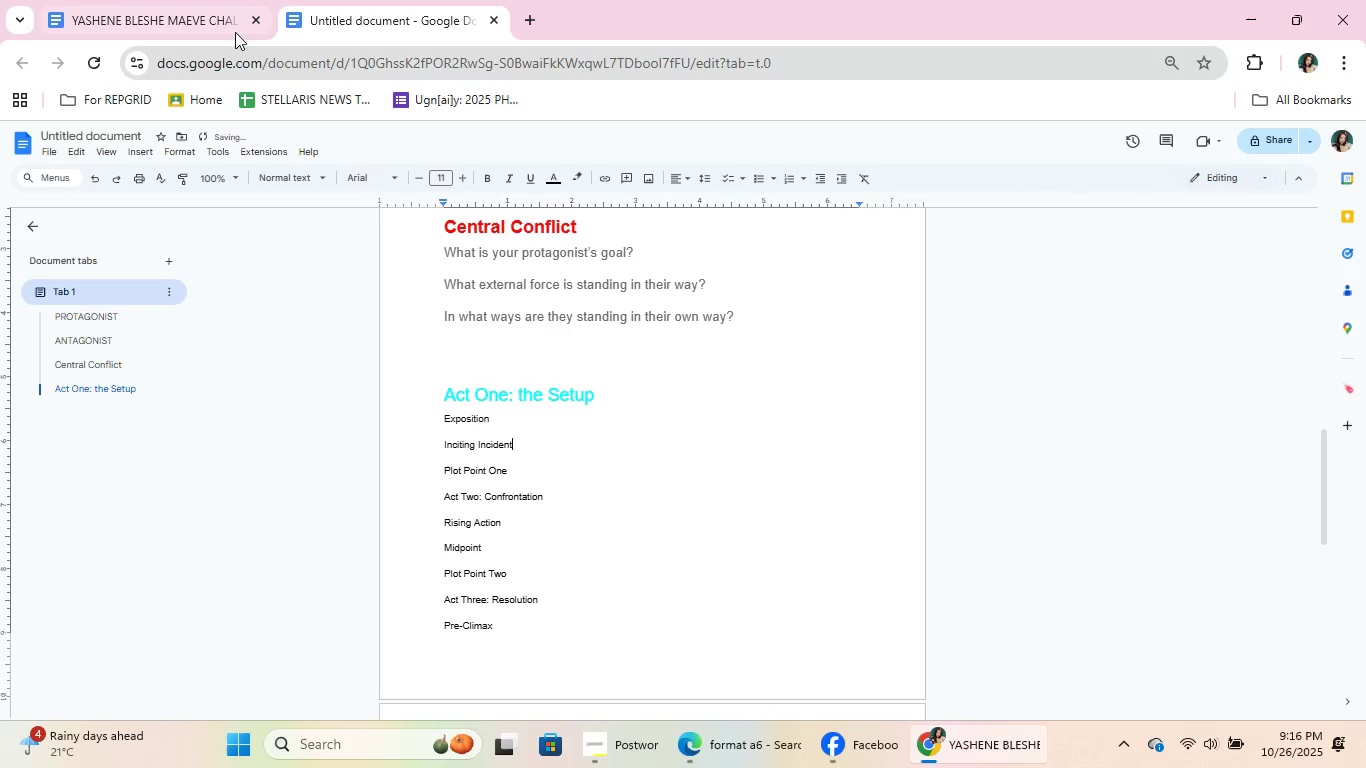 
double_click([232, 26])
 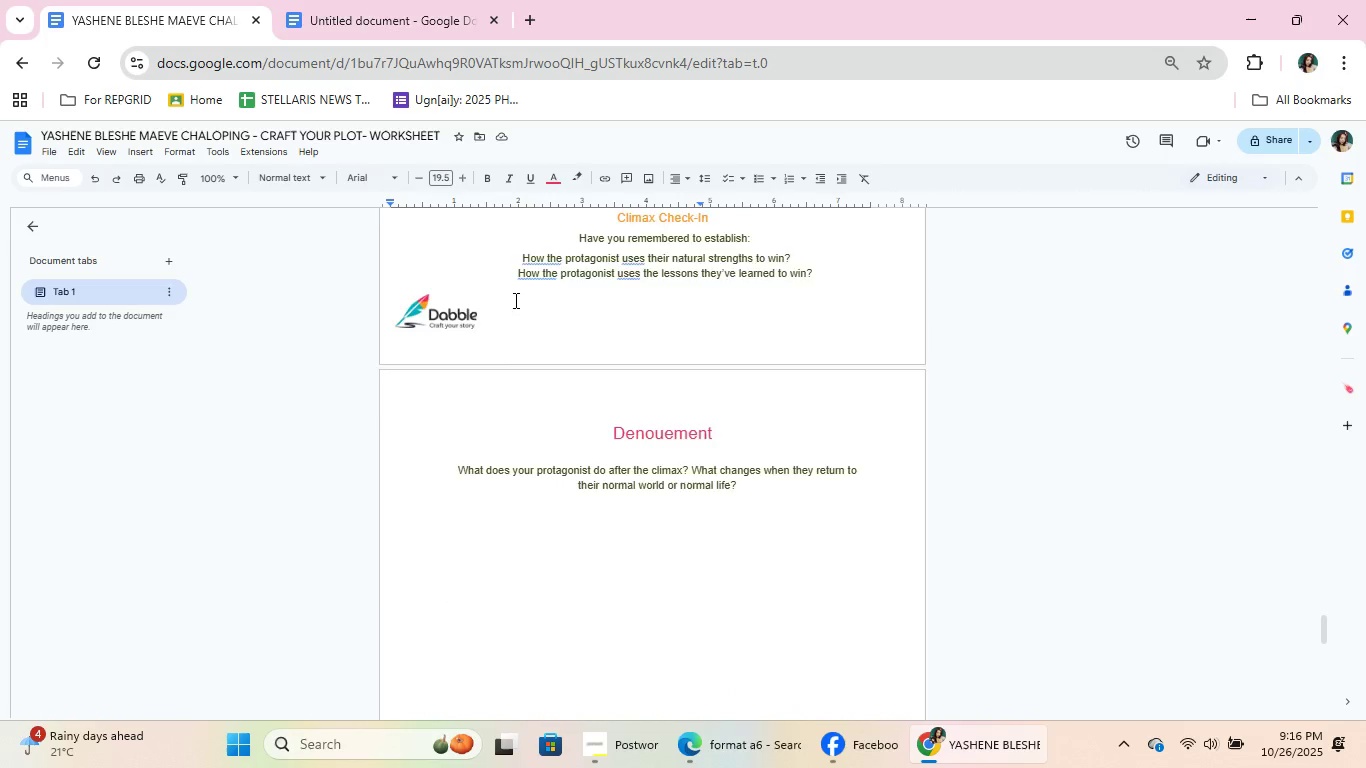 
scroll: coordinate [539, 305], scroll_direction: up, amount: 6.0
 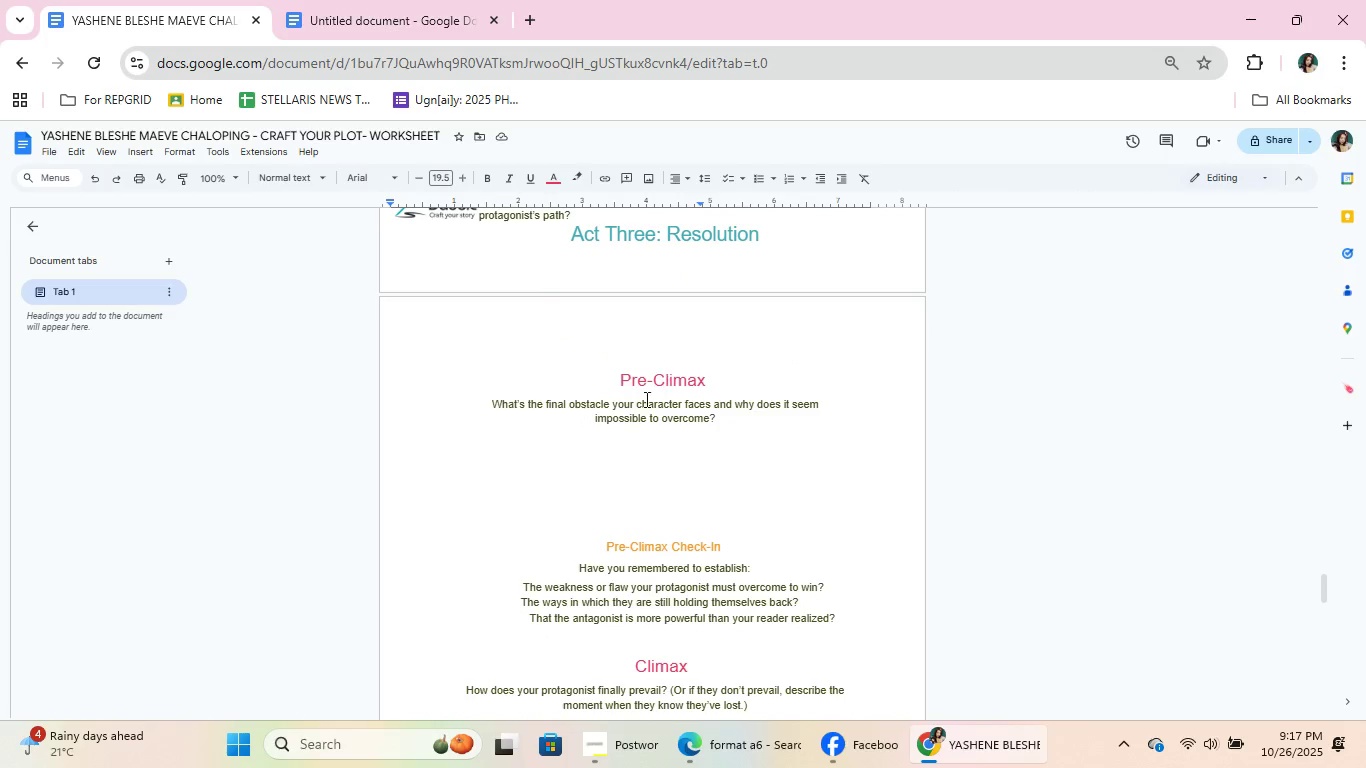 
left_click([450, 0])
 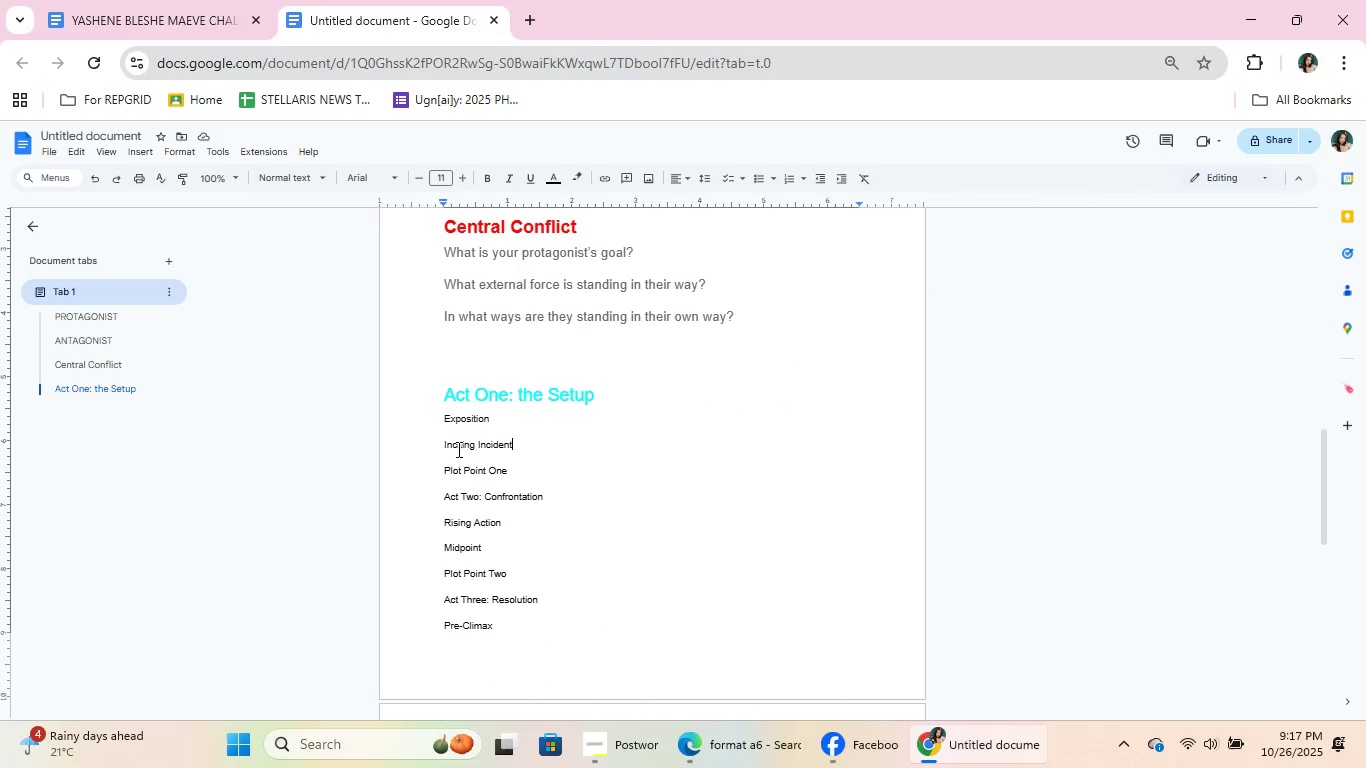 
left_click([221, 1])
 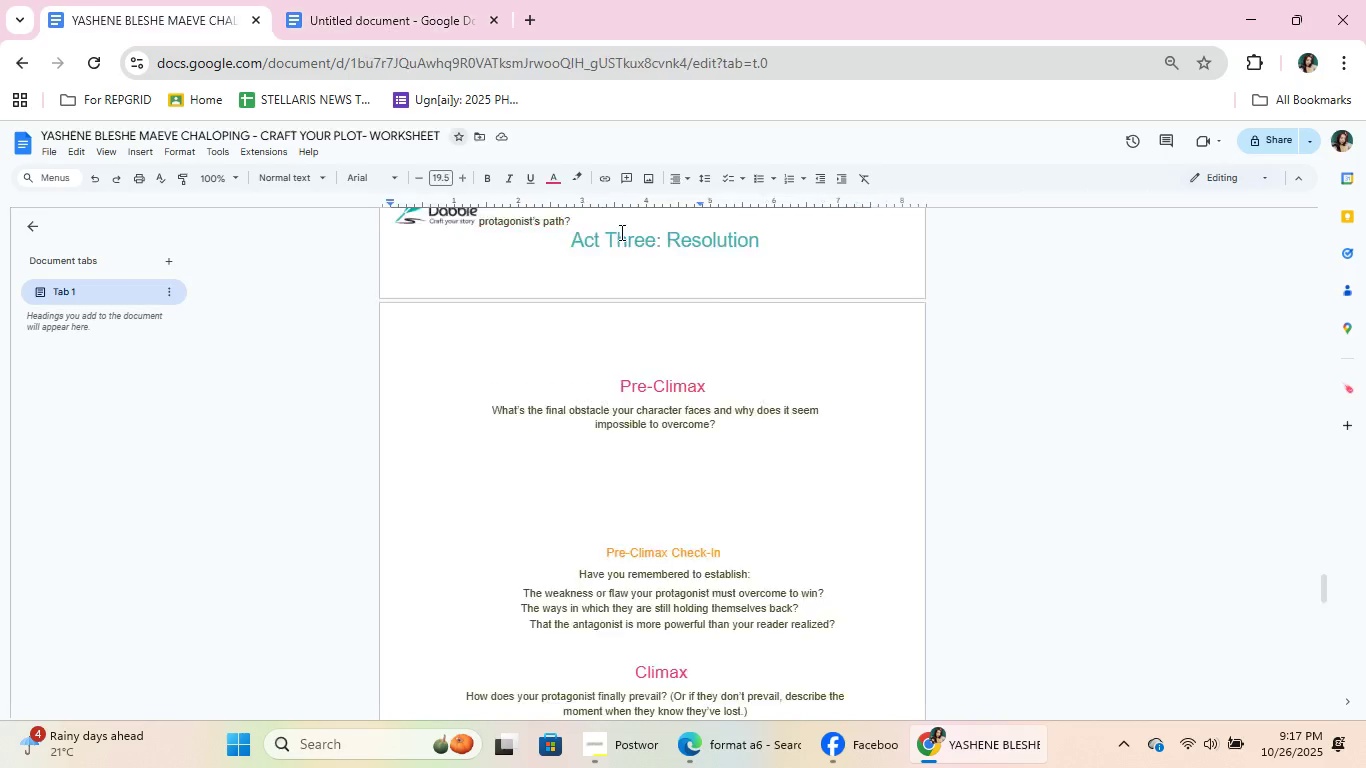 
scroll: coordinate [747, 389], scroll_direction: up, amount: 37.0
 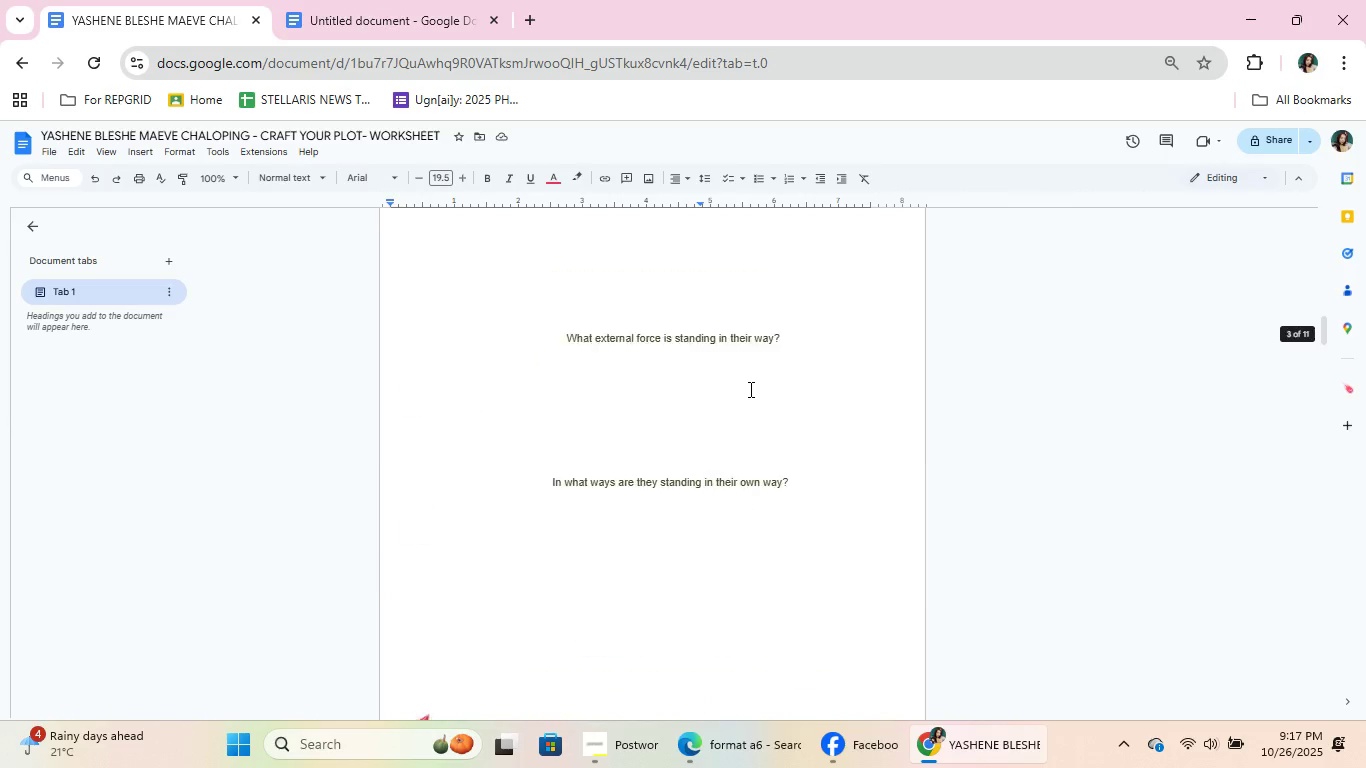 
scroll: coordinate [754, 385], scroll_direction: down, amount: 3.0